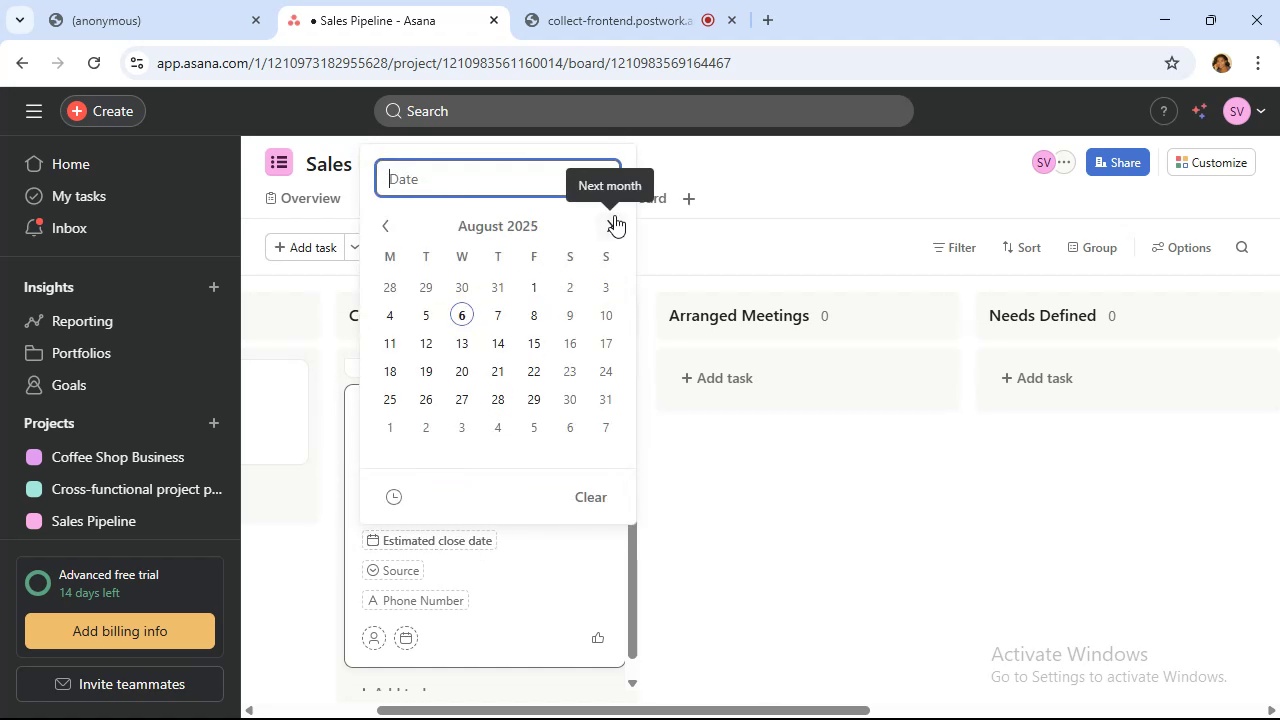 
left_click([614, 215])
 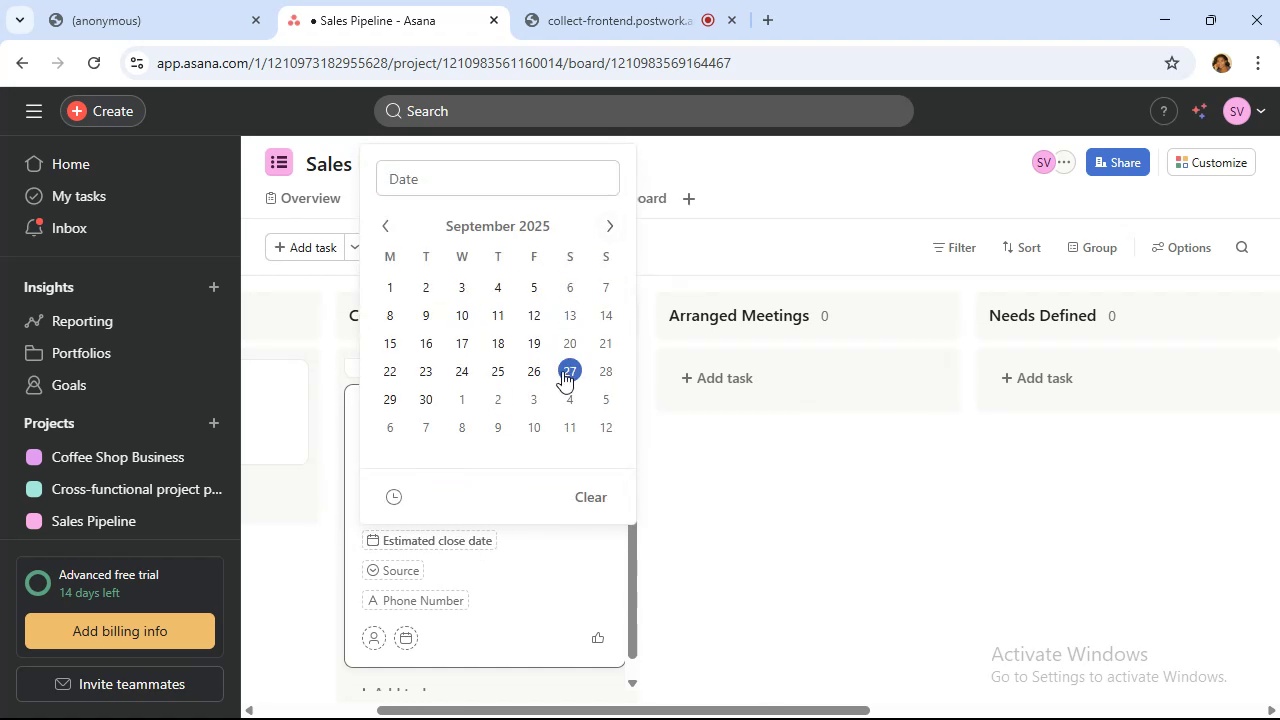 
left_click([566, 371])
 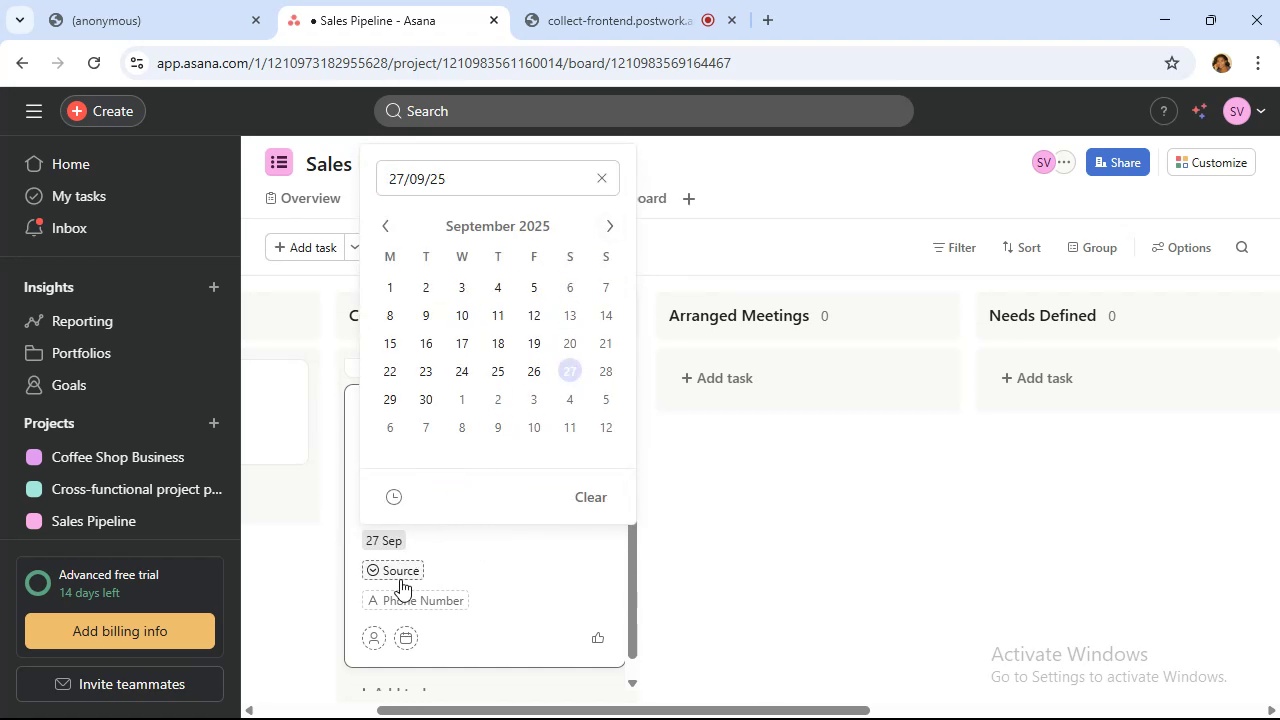 
left_click([400, 579])
 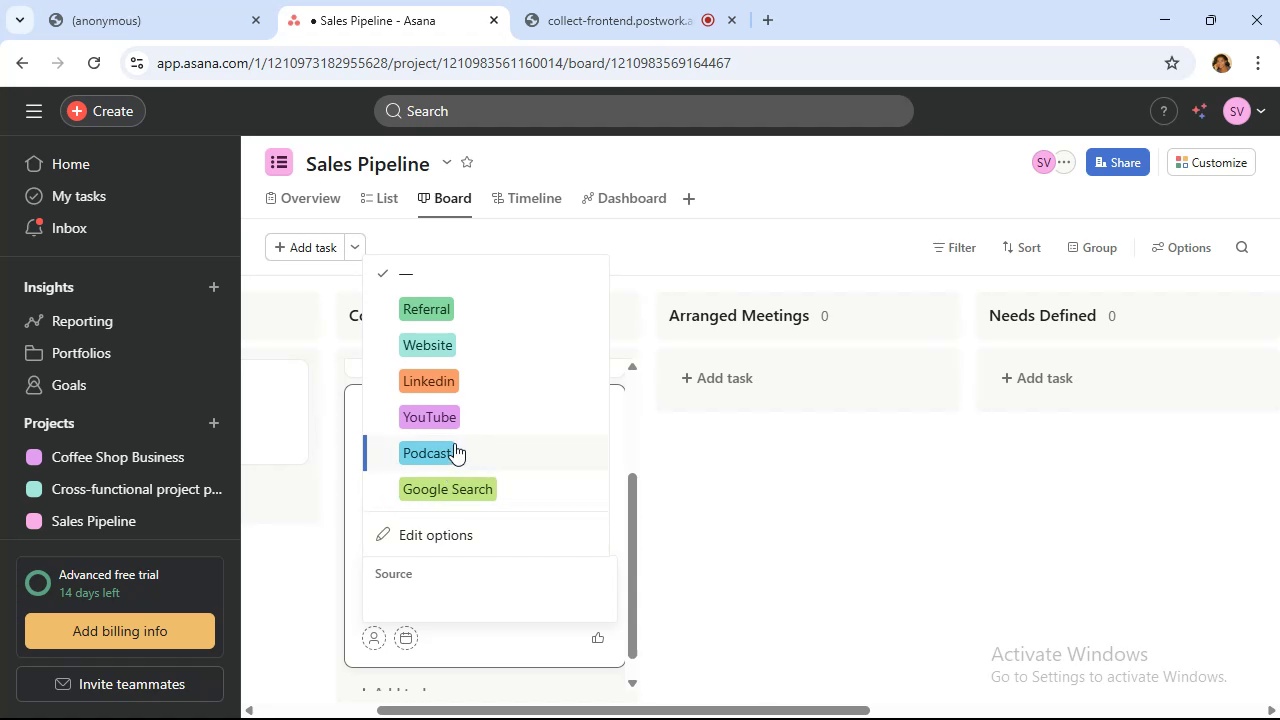 
left_click([454, 443])
 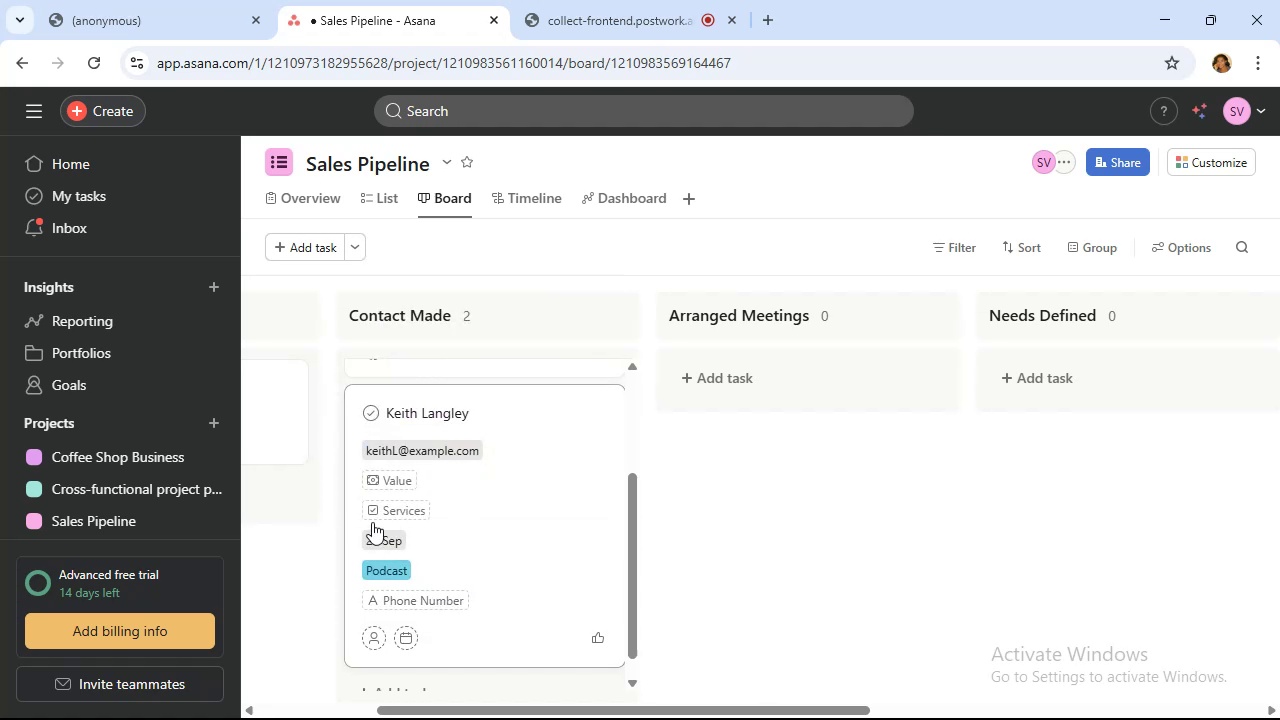 
left_click([386, 487])
 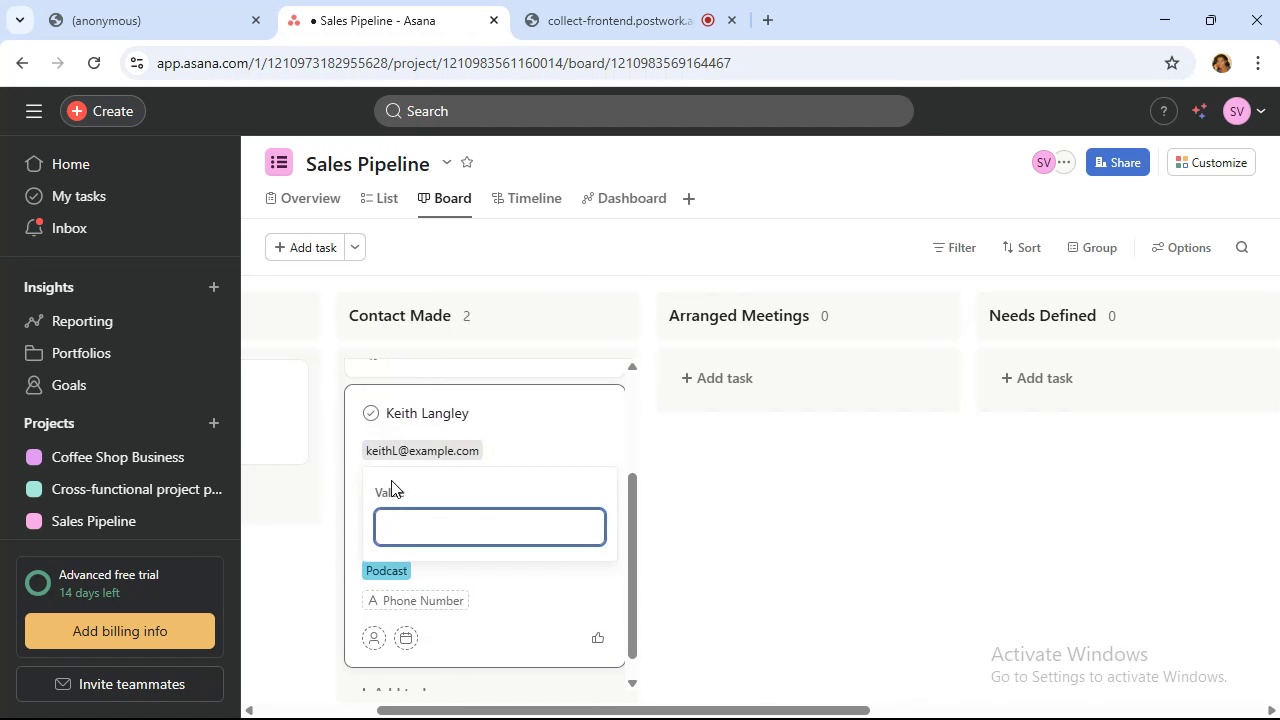 
type(4500)
 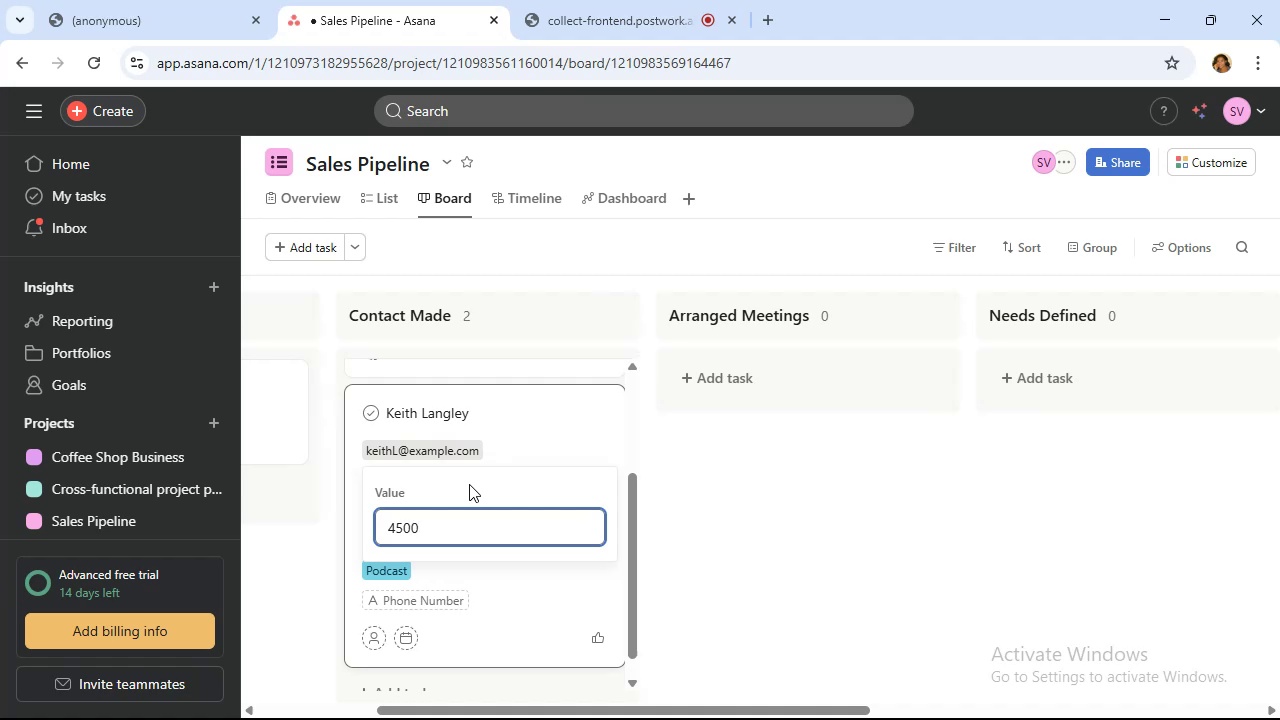 
left_click([469, 484])
 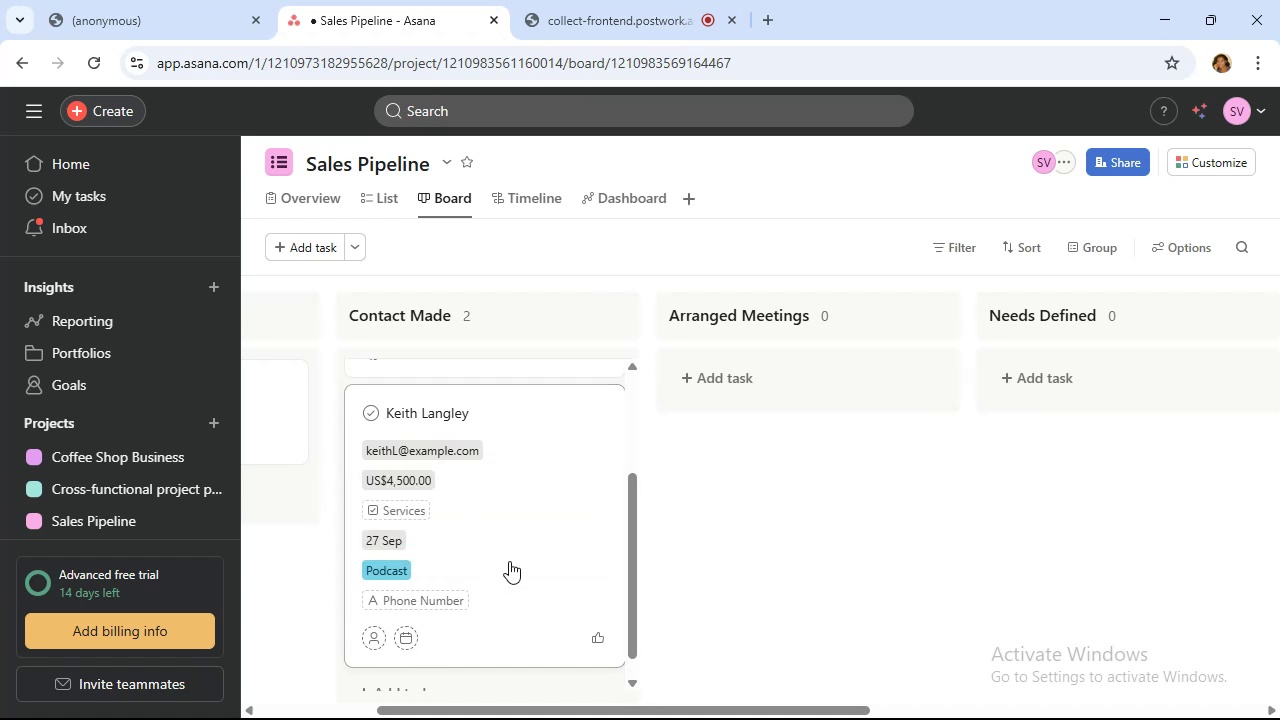 
scroll: coordinate [509, 561], scroll_direction: down, amount: 1.0
 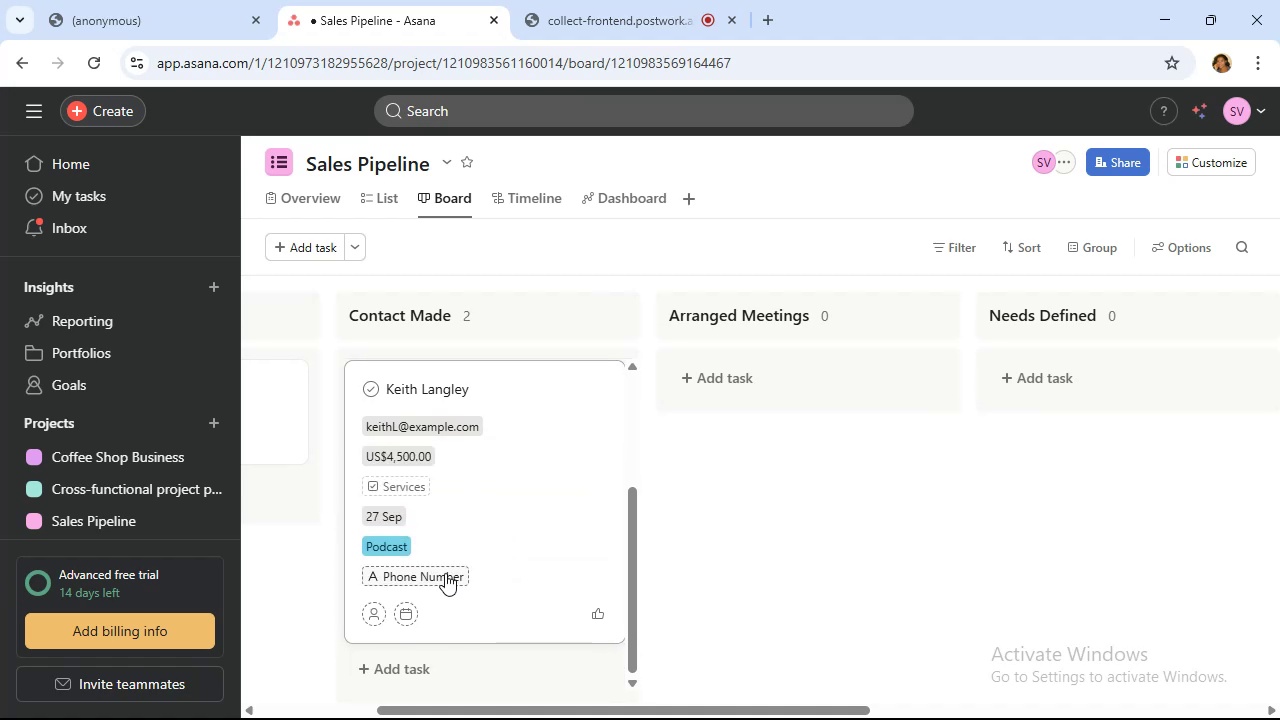 
left_click([445, 573])
 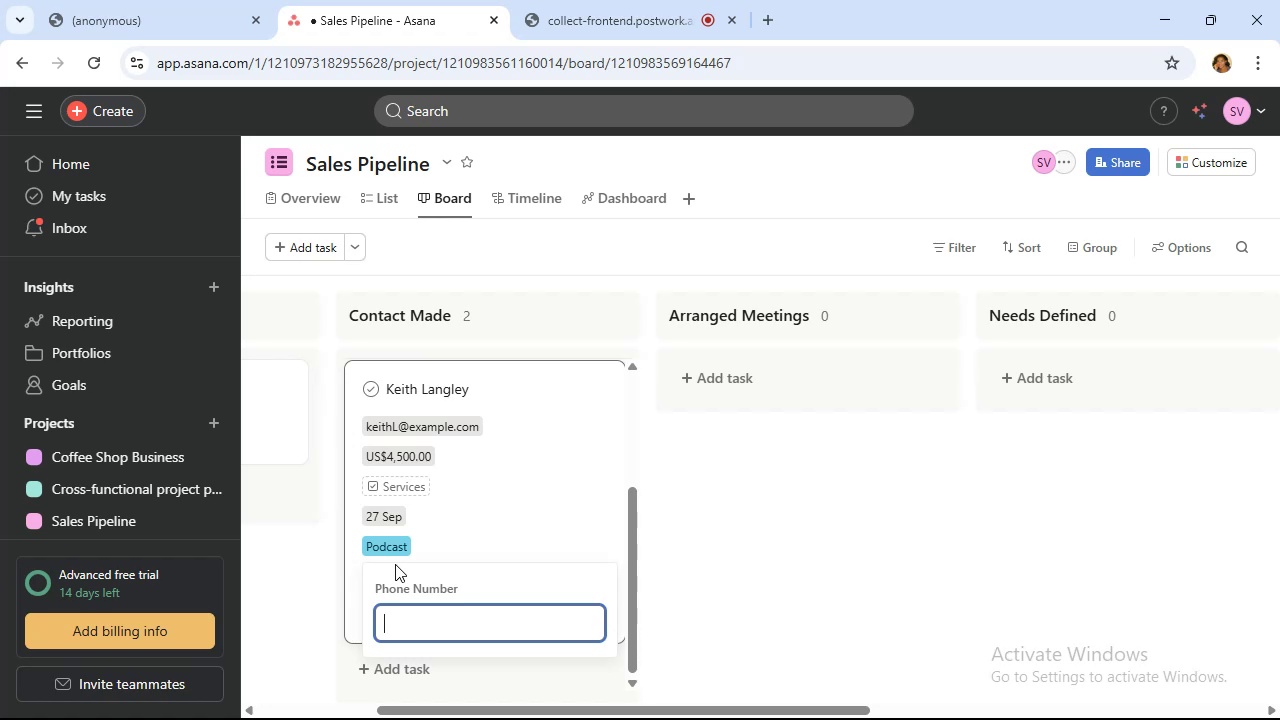 
wait(10.15)
 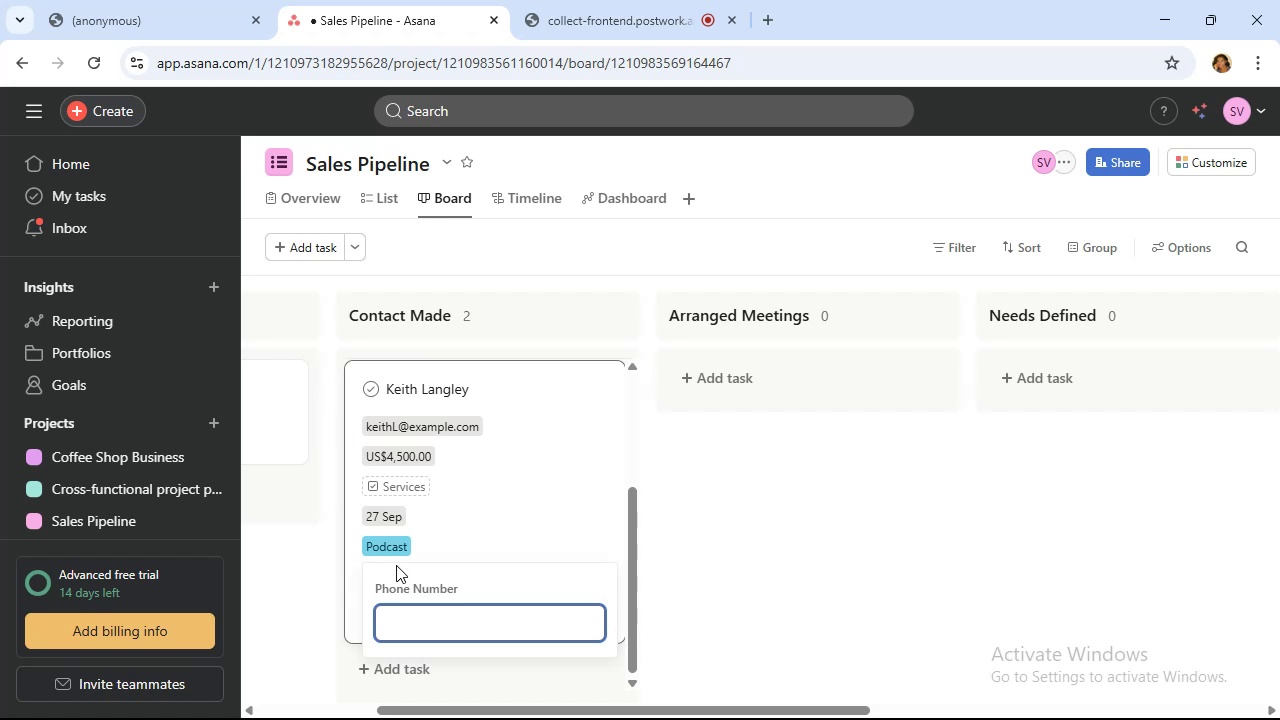 
type(+123456789)
 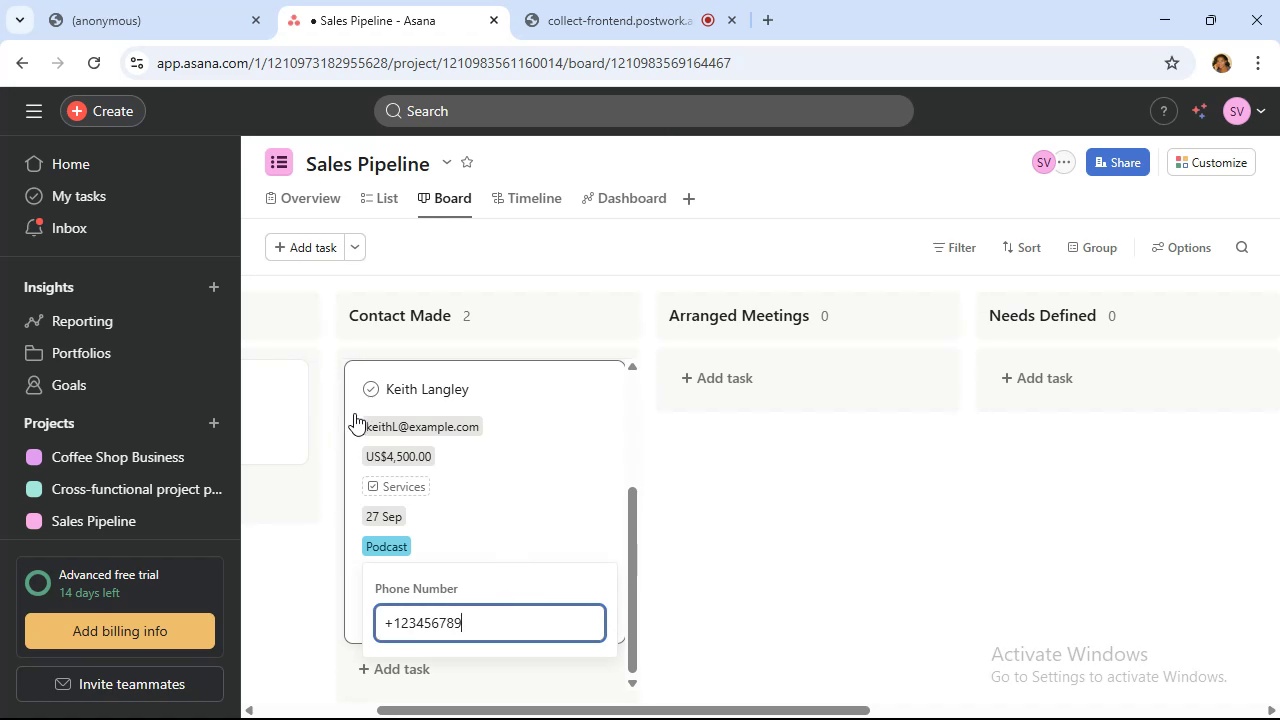 
left_click([369, 492])
 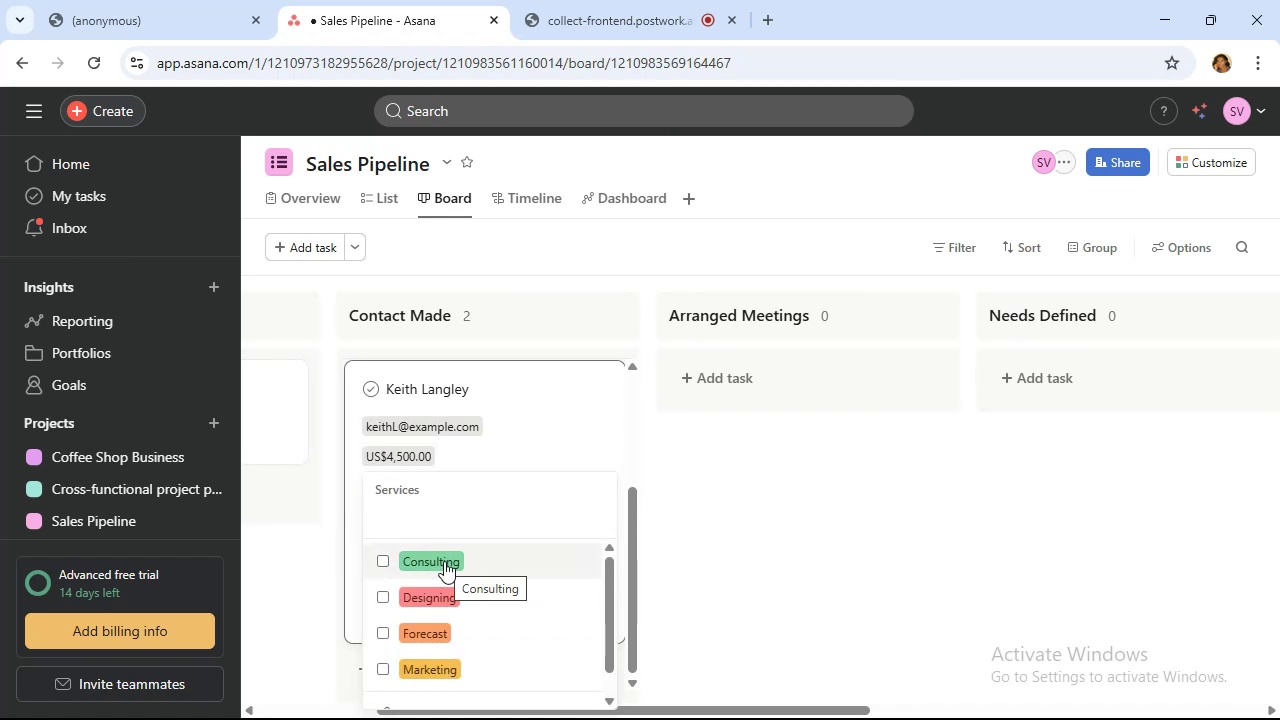 
left_click([444, 561])
 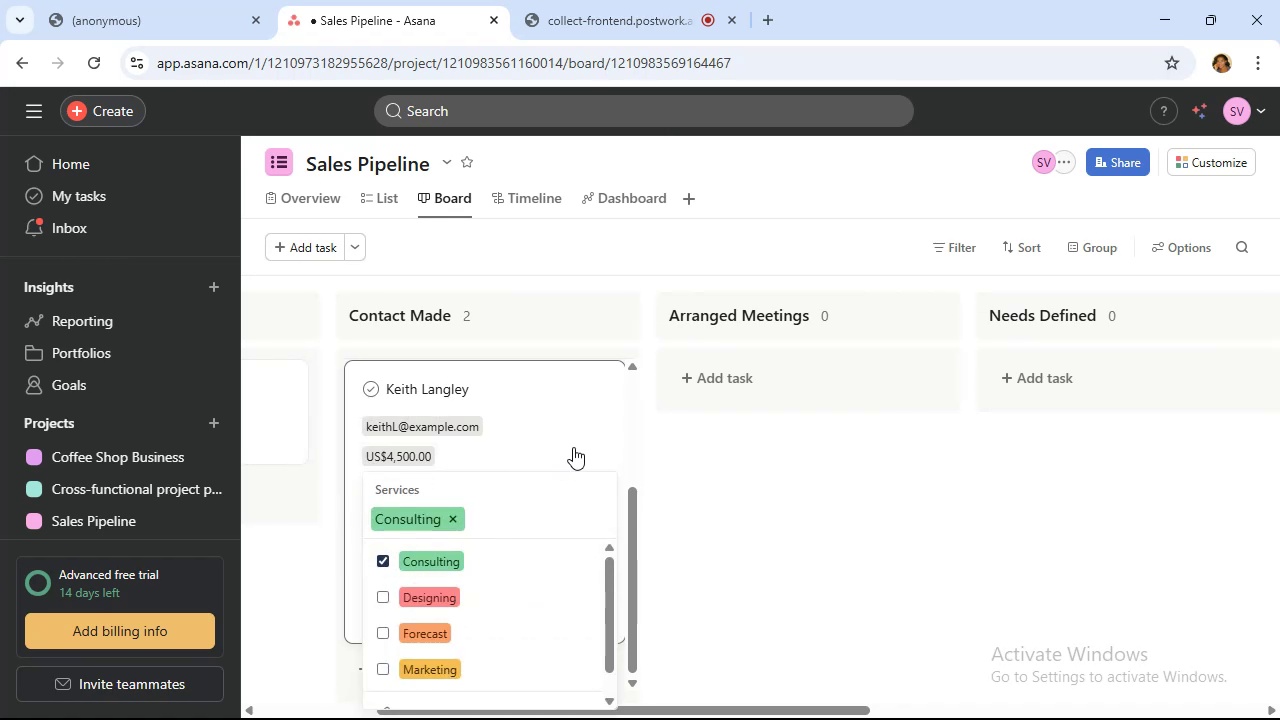 
left_click([574, 447])
 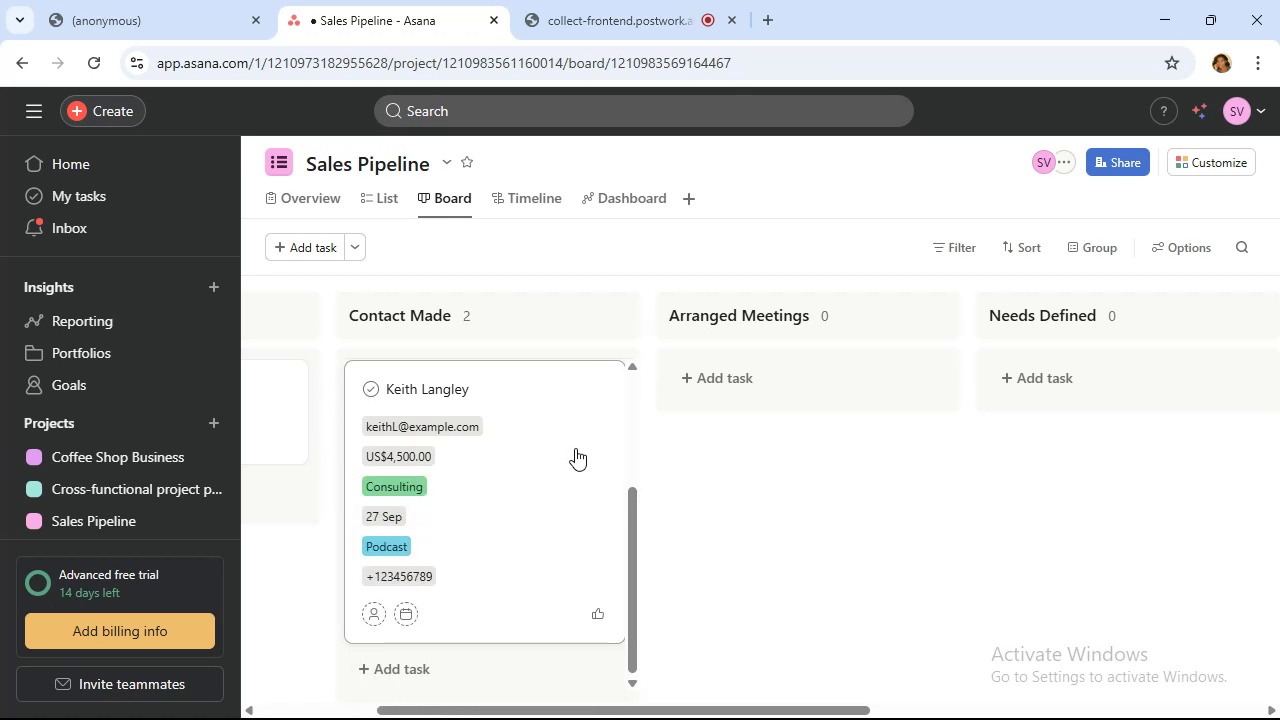 
scroll: coordinate [575, 448], scroll_direction: down, amount: 4.0
 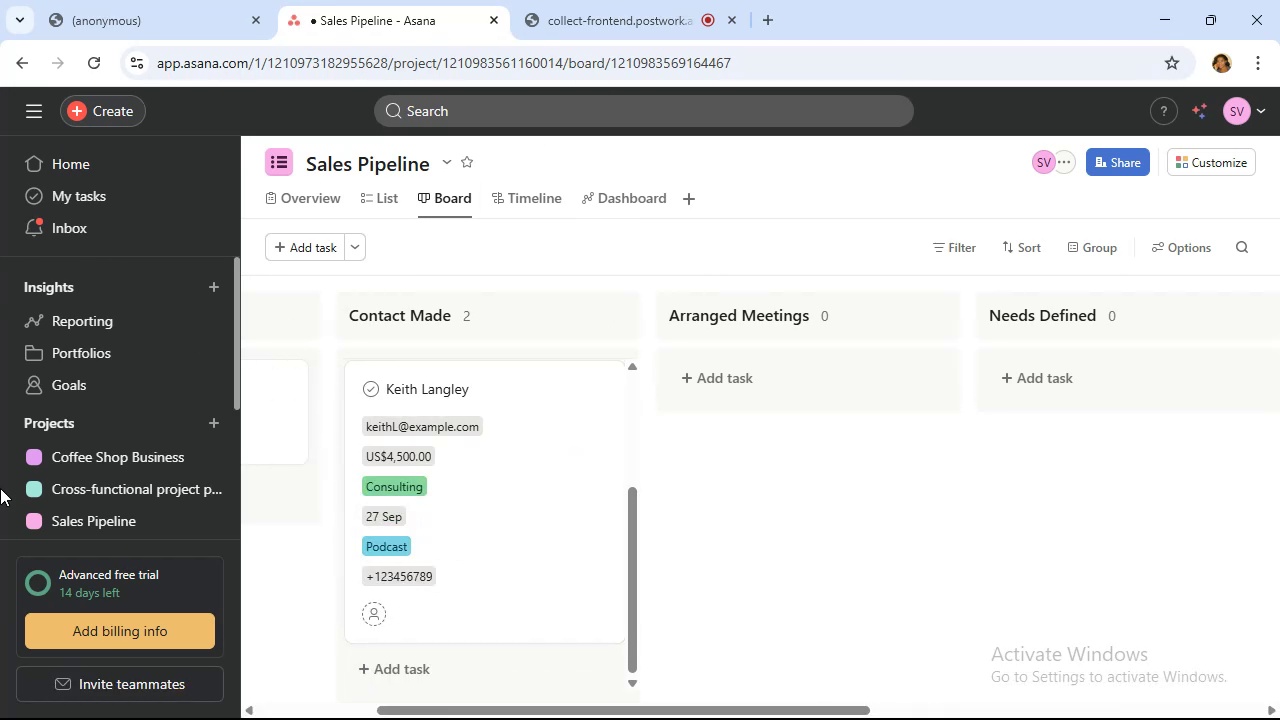 
wait(11.05)
 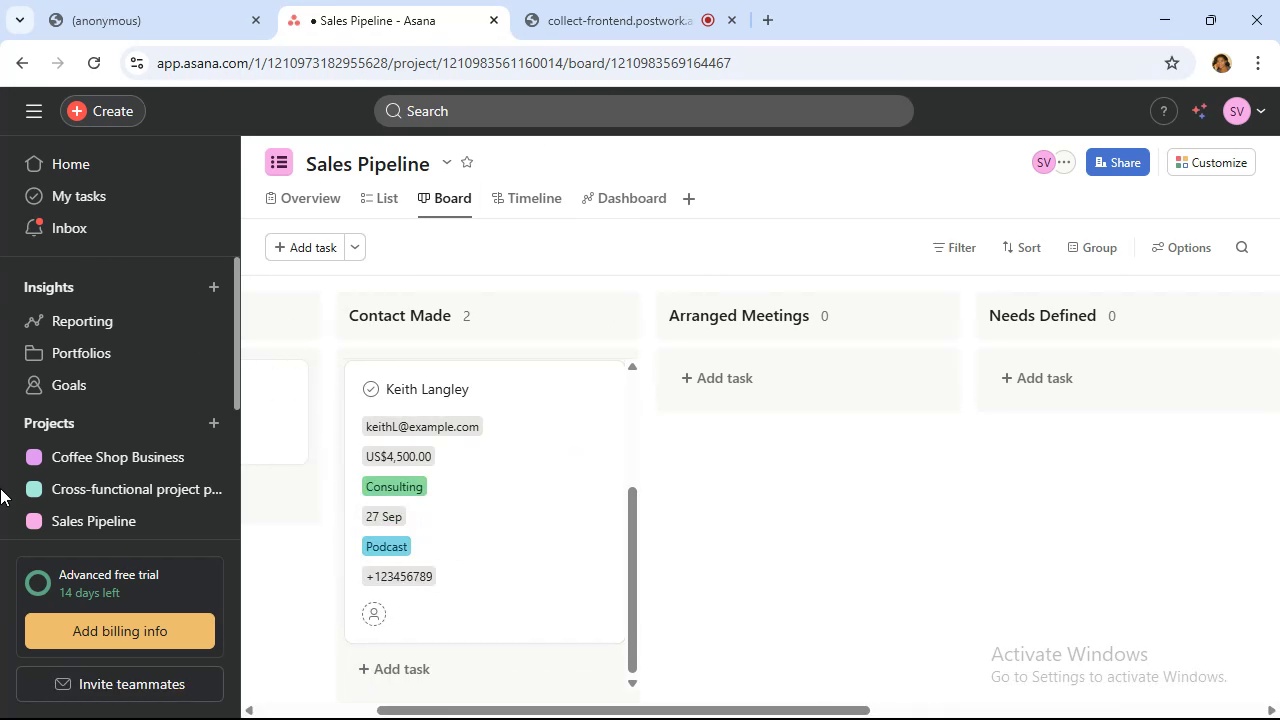 
left_click([630, 367])
 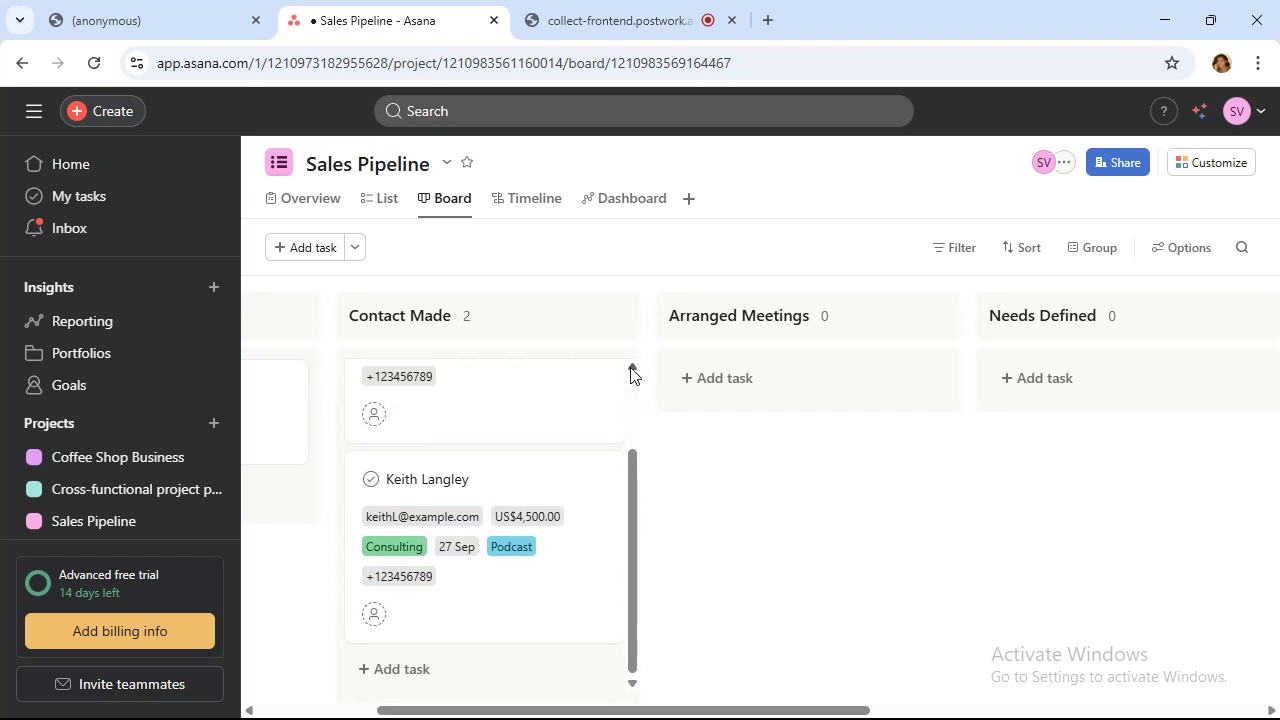 
left_click([630, 367])
 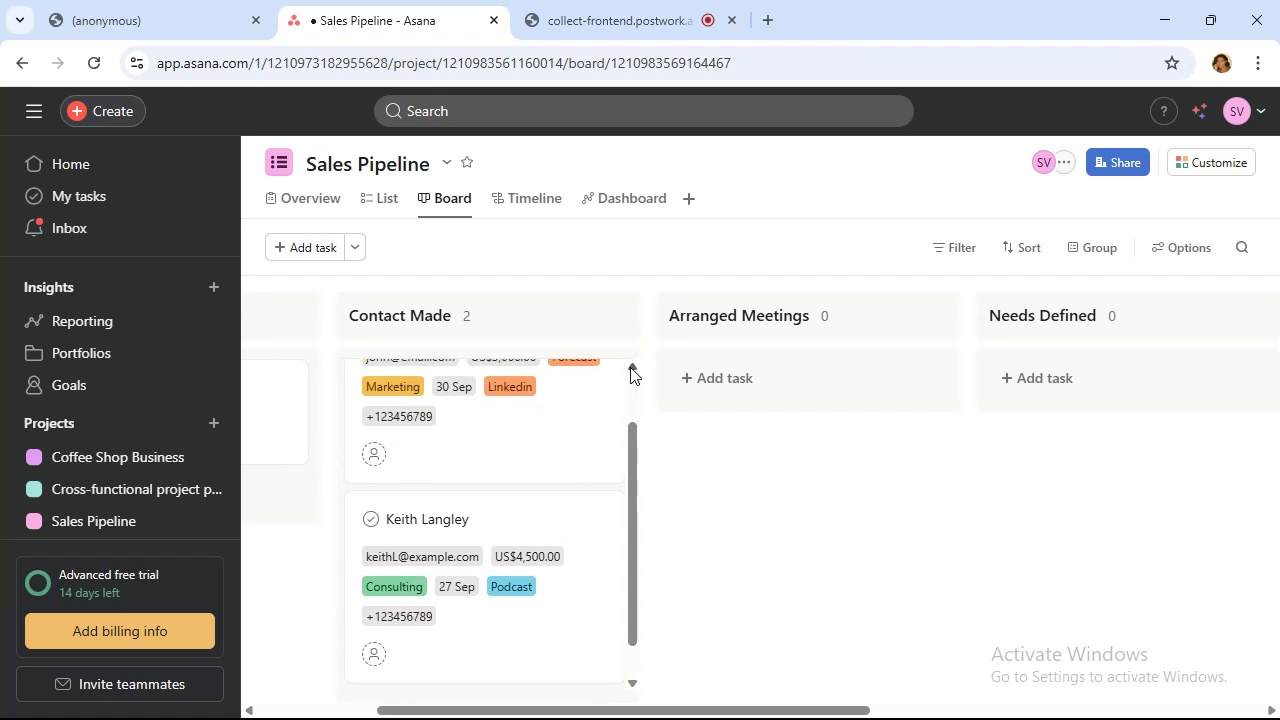 
left_click([630, 367])
 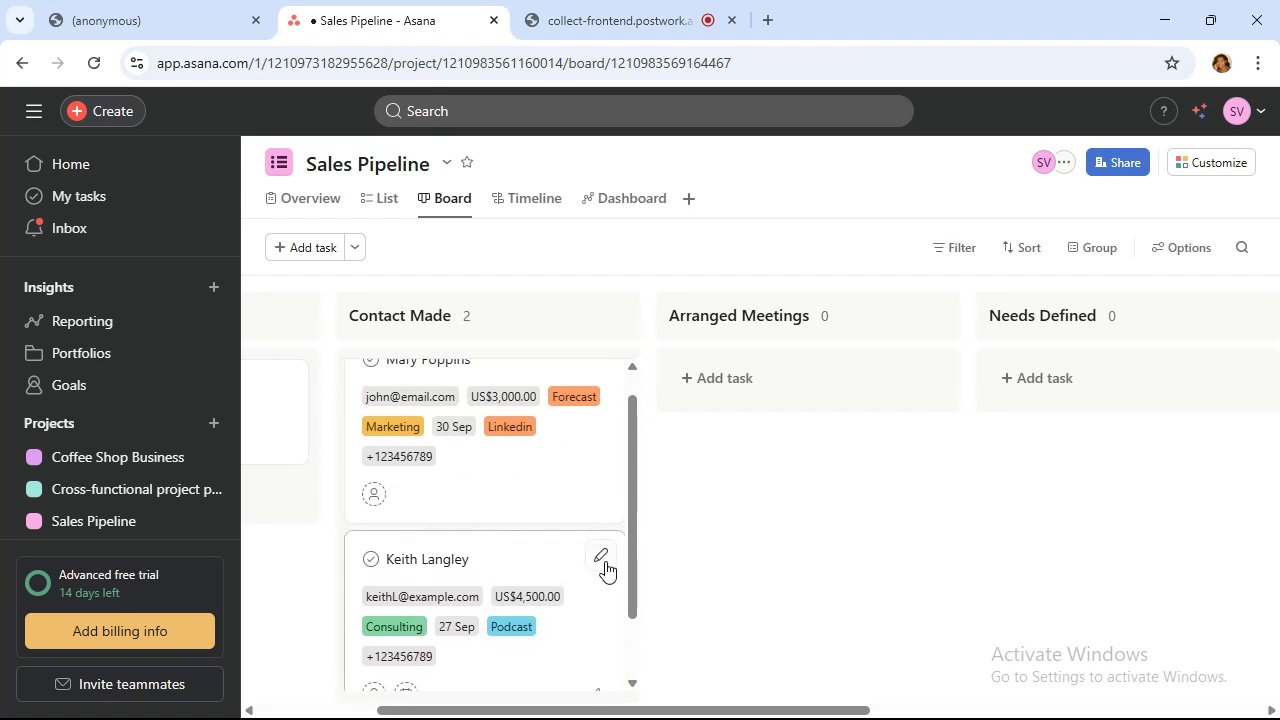 
scroll: coordinate [728, 511], scroll_direction: down, amount: 9.0
 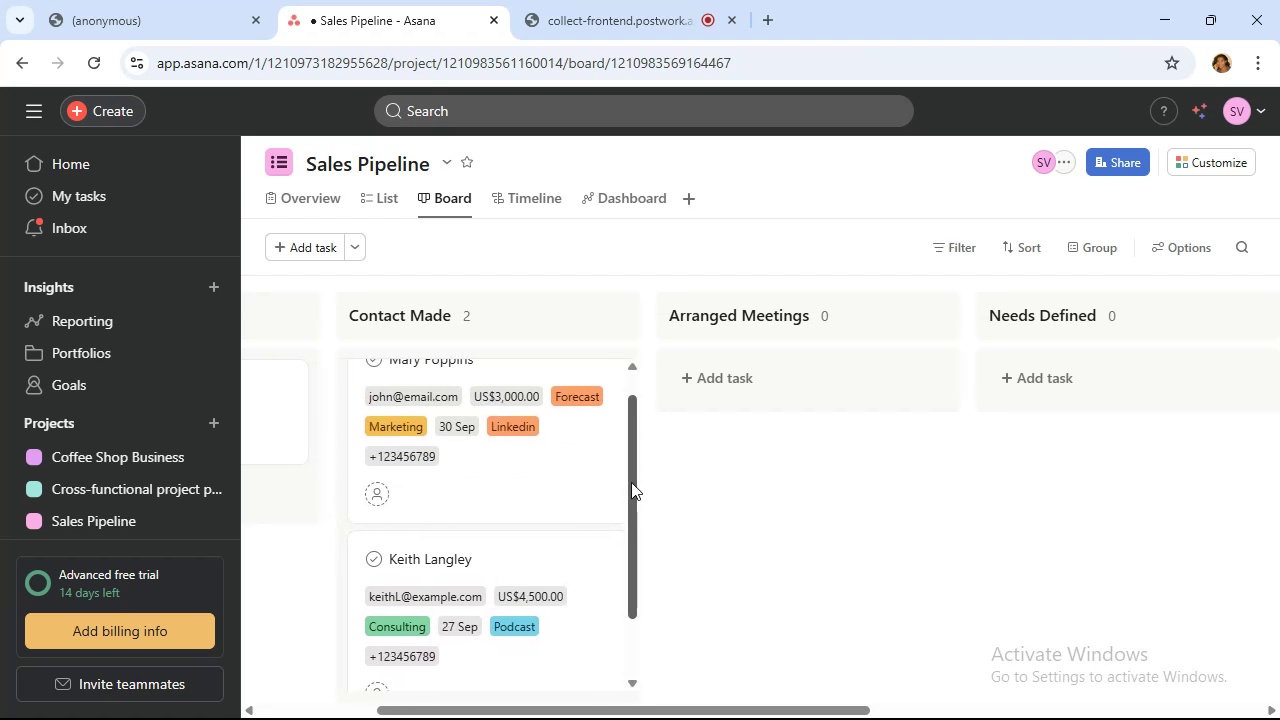 
left_click_drag(start_coordinate=[631, 482], to_coordinate=[605, 588])
 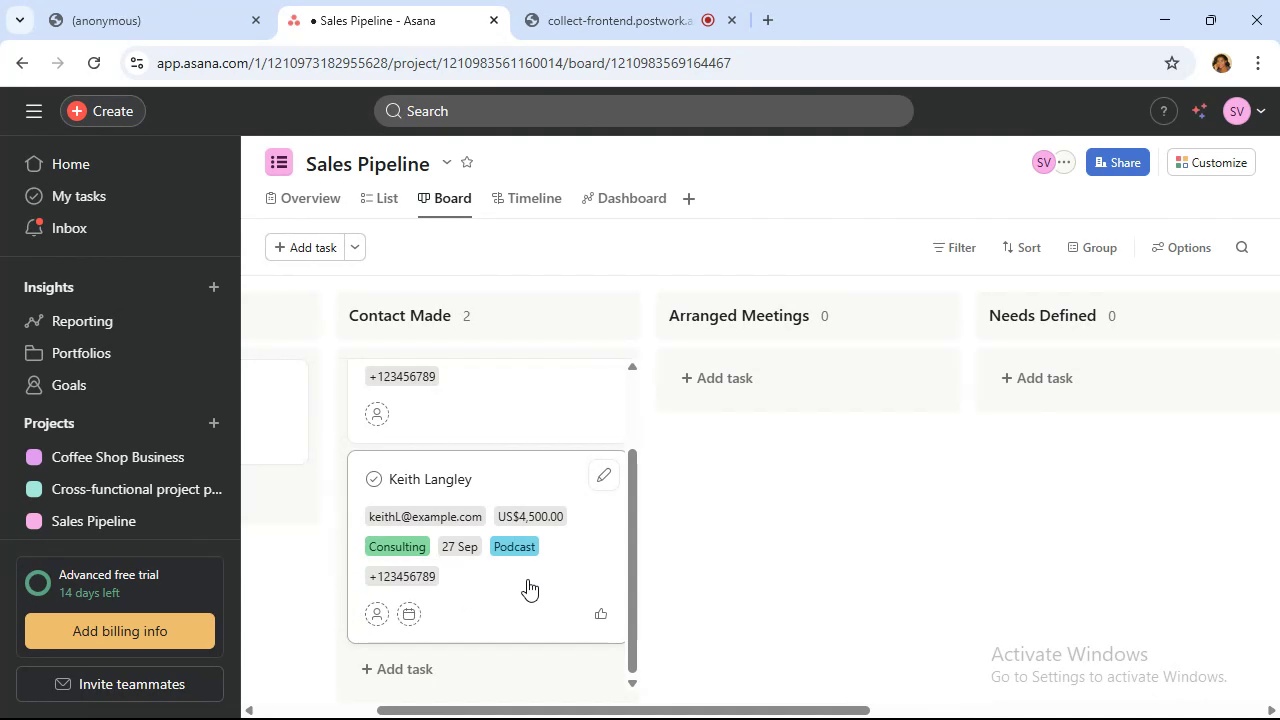 
scroll: coordinate [752, 466], scroll_direction: down, amount: 3.0
 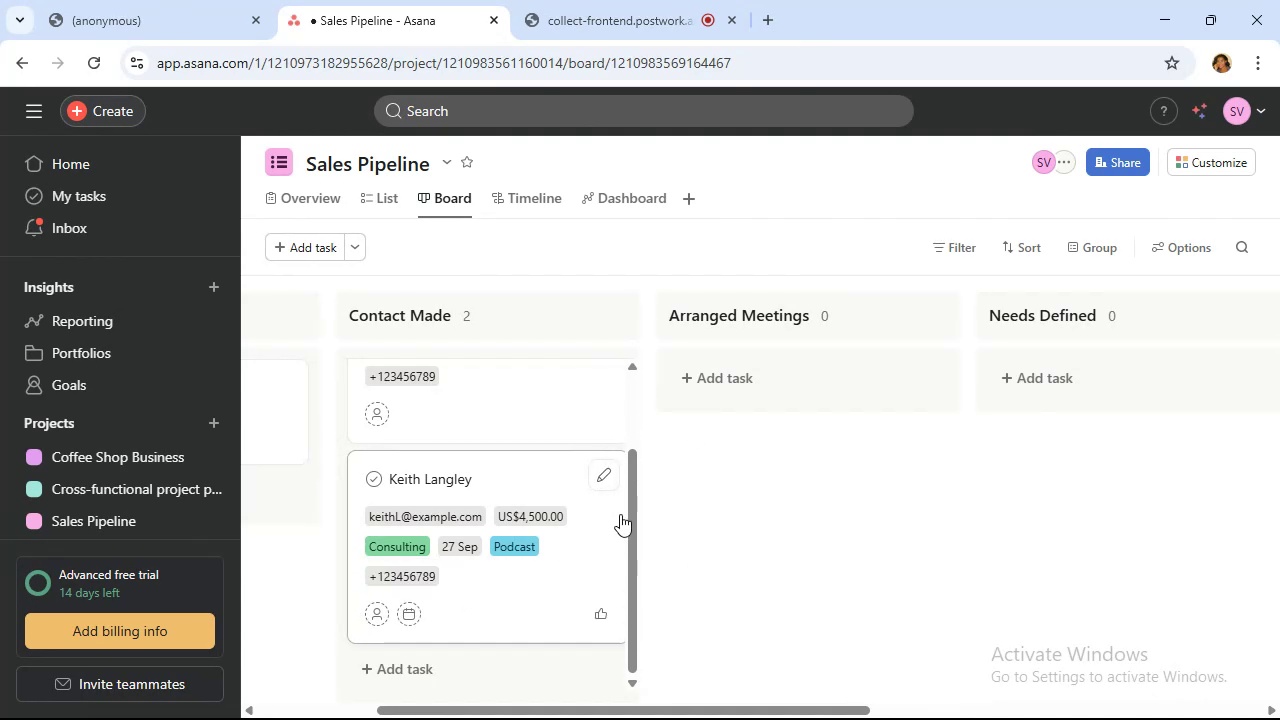 
left_click_drag(start_coordinate=[627, 527], to_coordinate=[600, 557])
 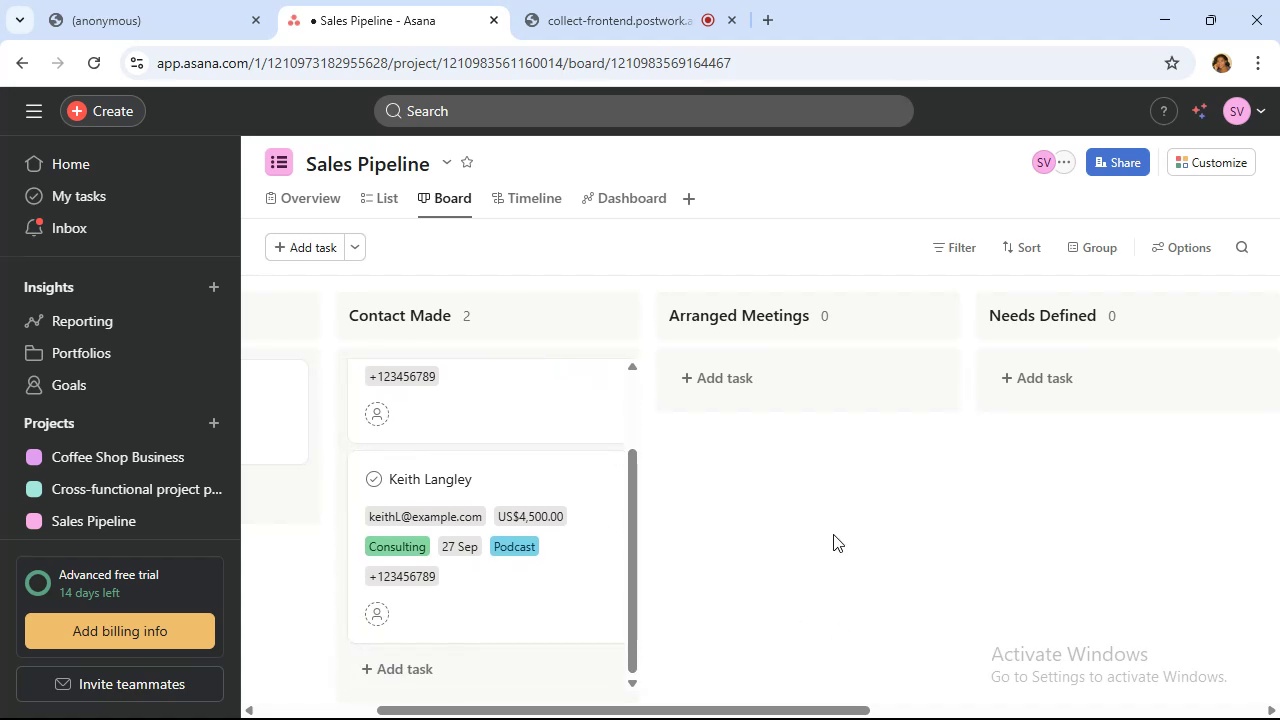 
scroll: coordinate [794, 501], scroll_direction: down, amount: 3.0
 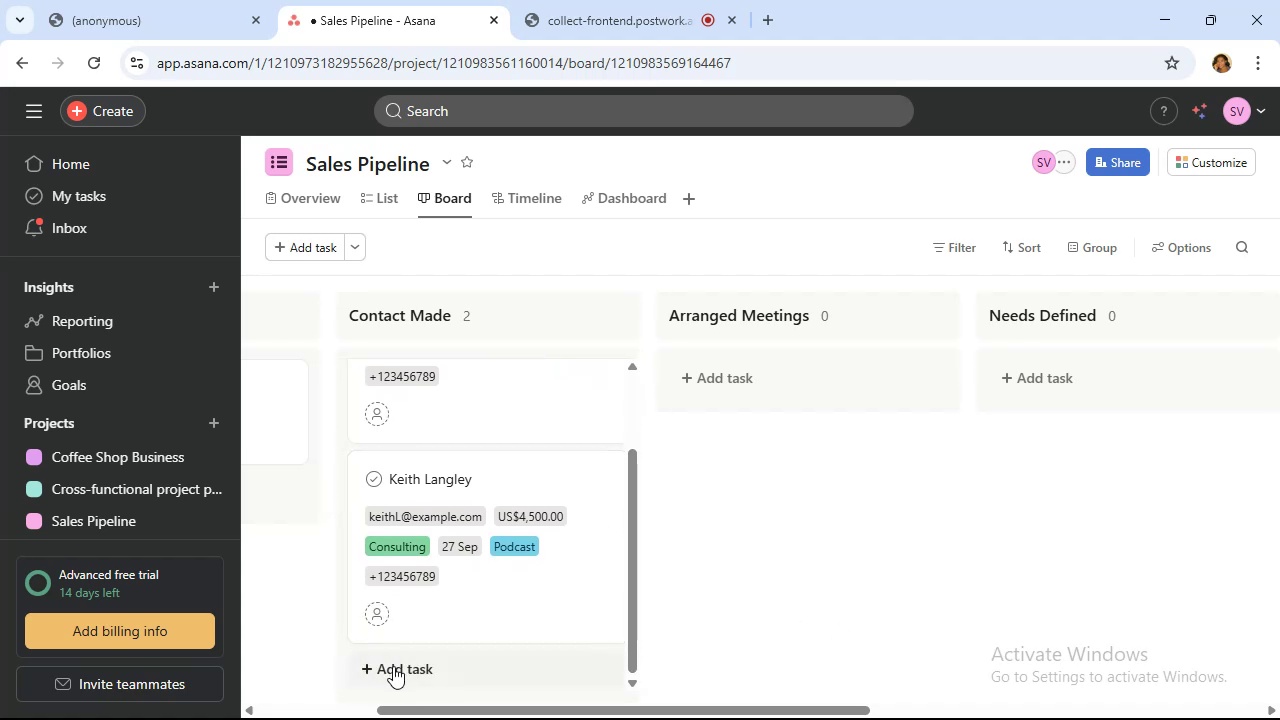 
left_click([395, 669])
 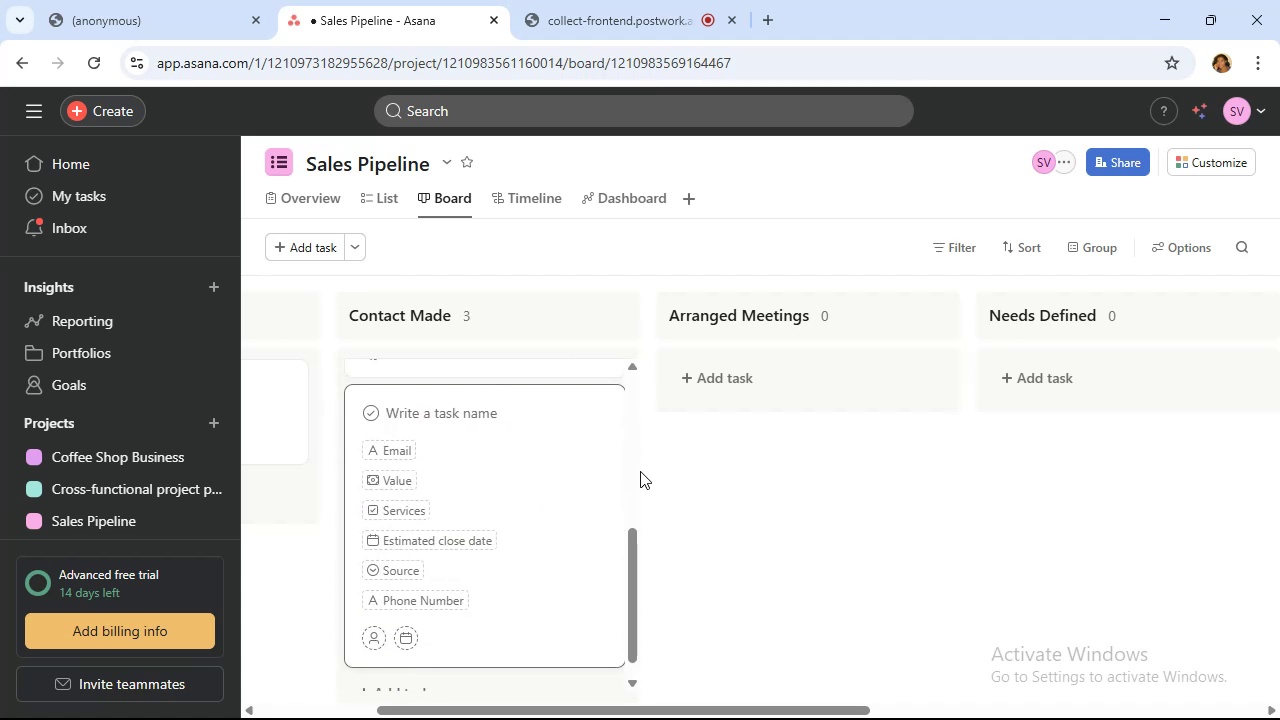 
hold_key(key=ShiftRight, duration=1.52)
 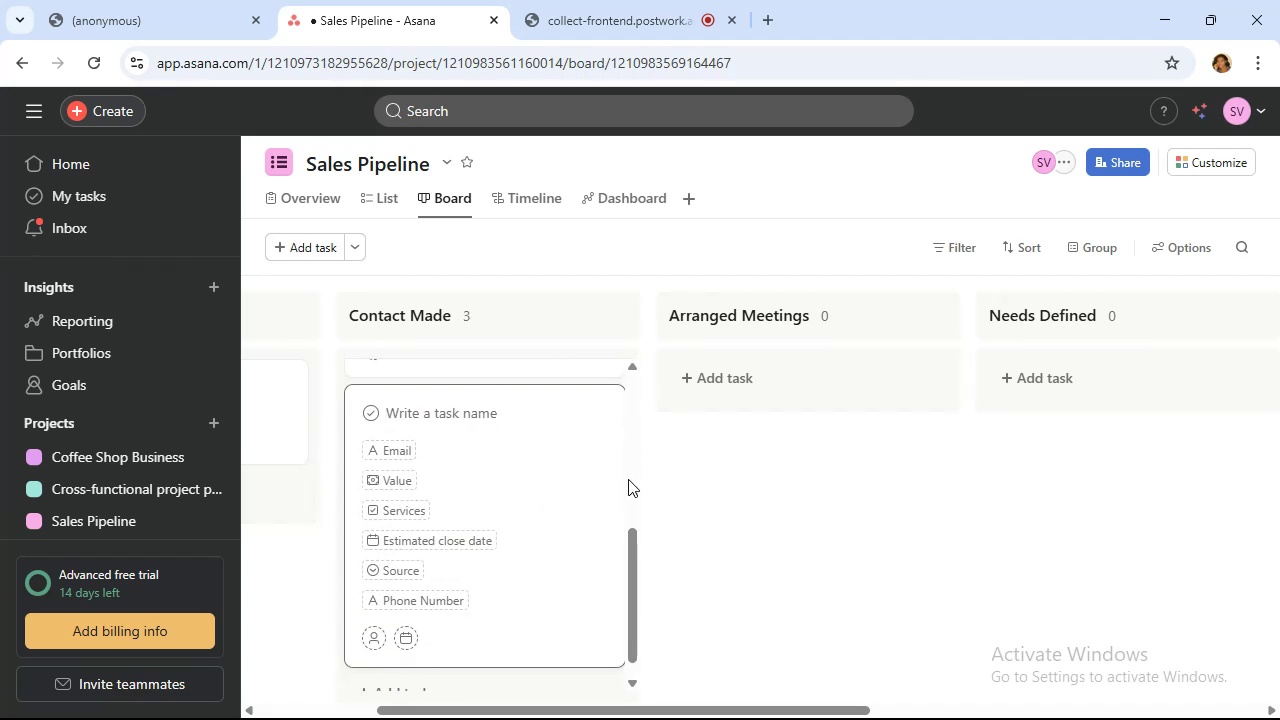 
type(Larry )
 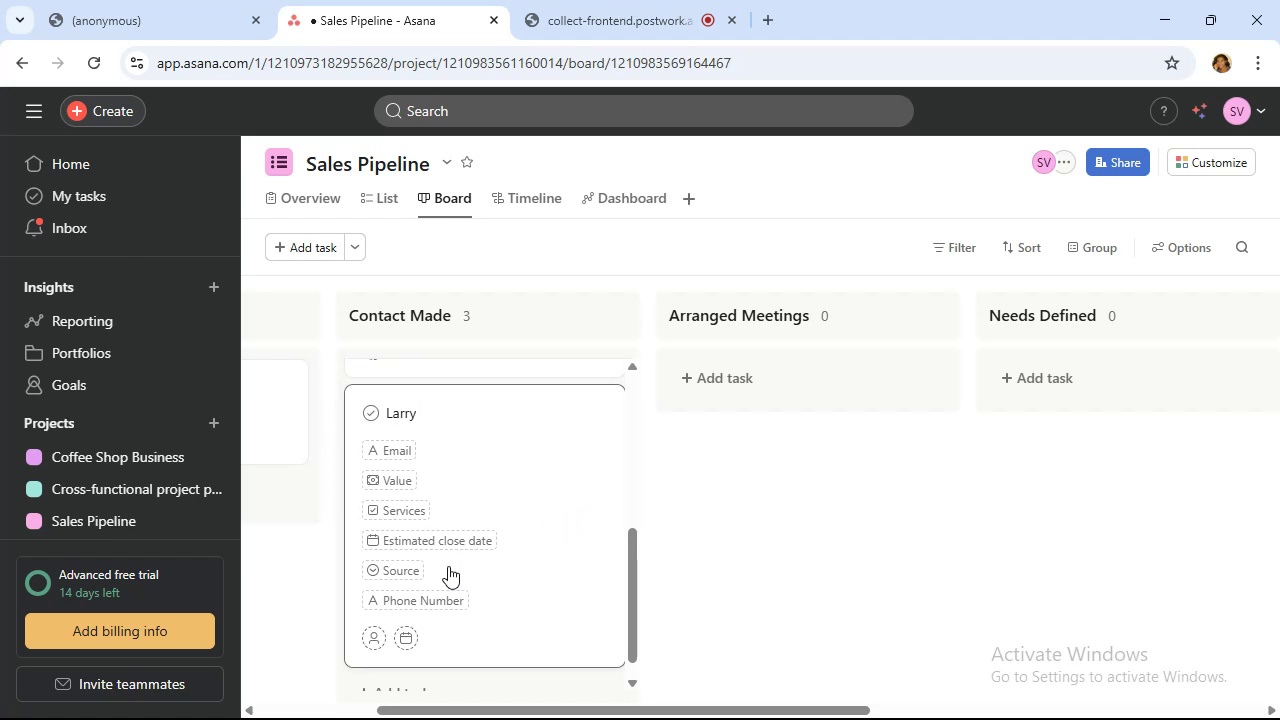 
hold_key(key=ShiftRight, duration=1.52)
 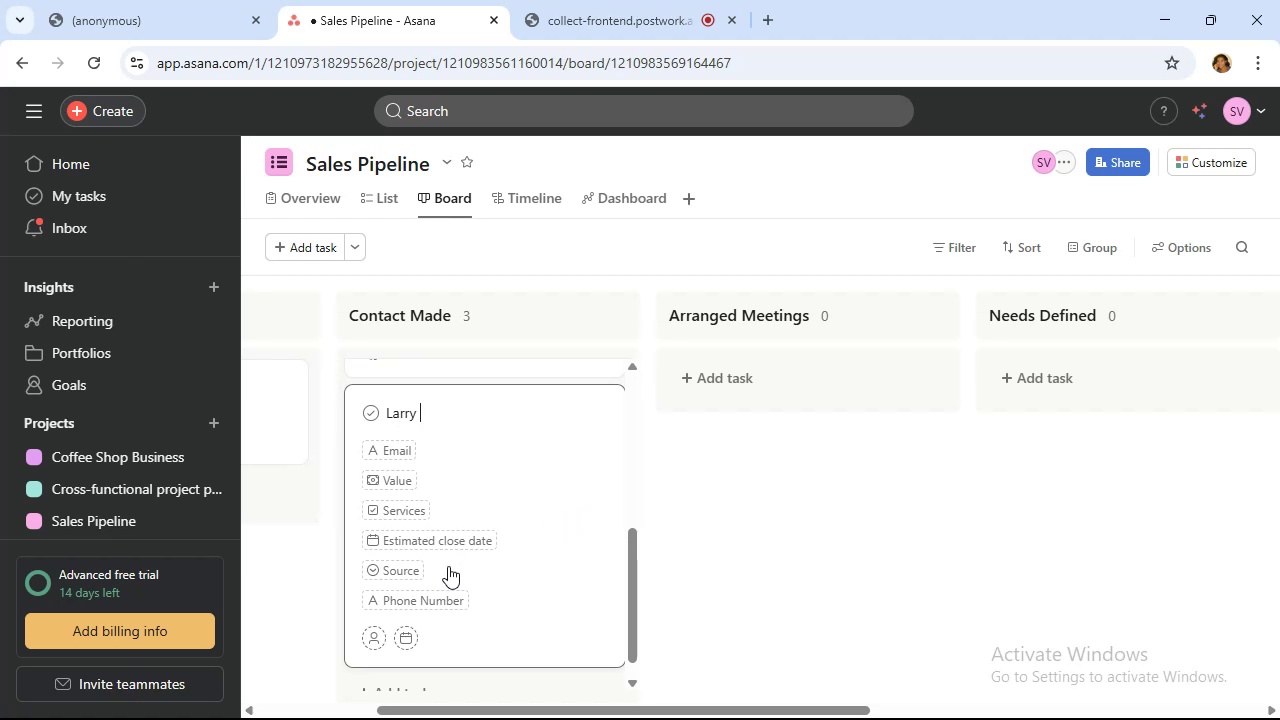 
type(Mark)
 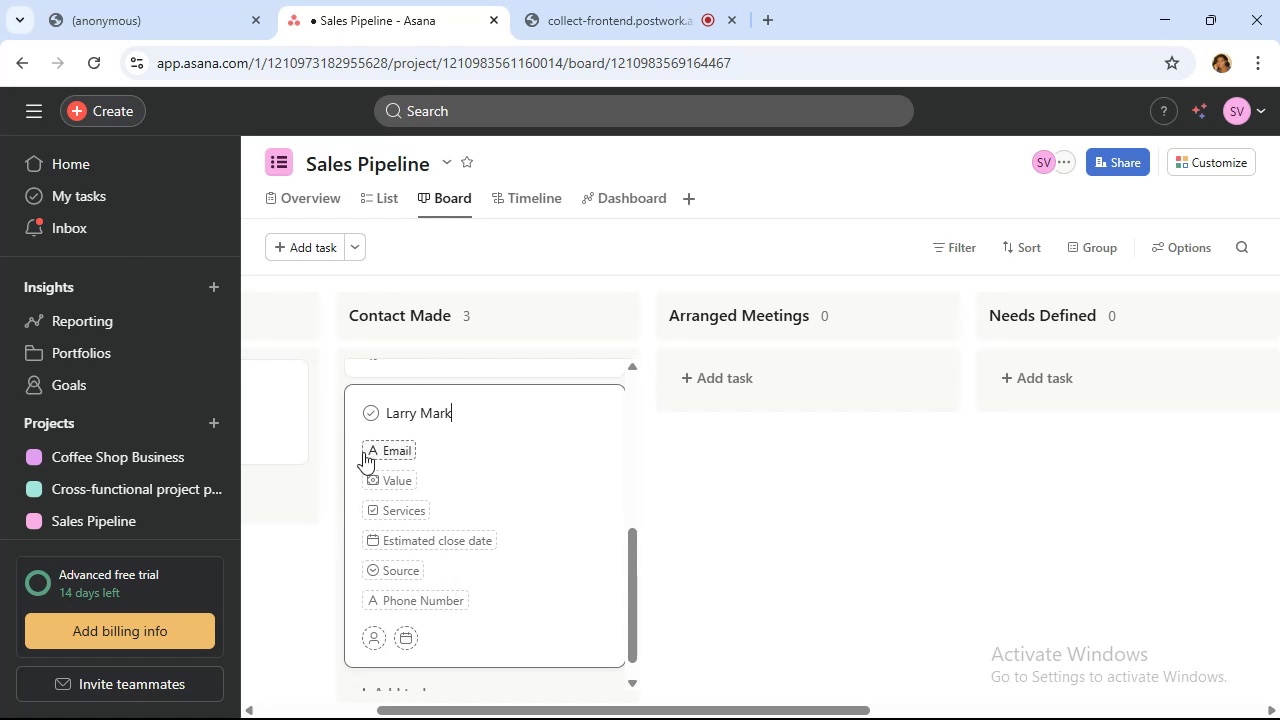 
left_click([385, 453])
 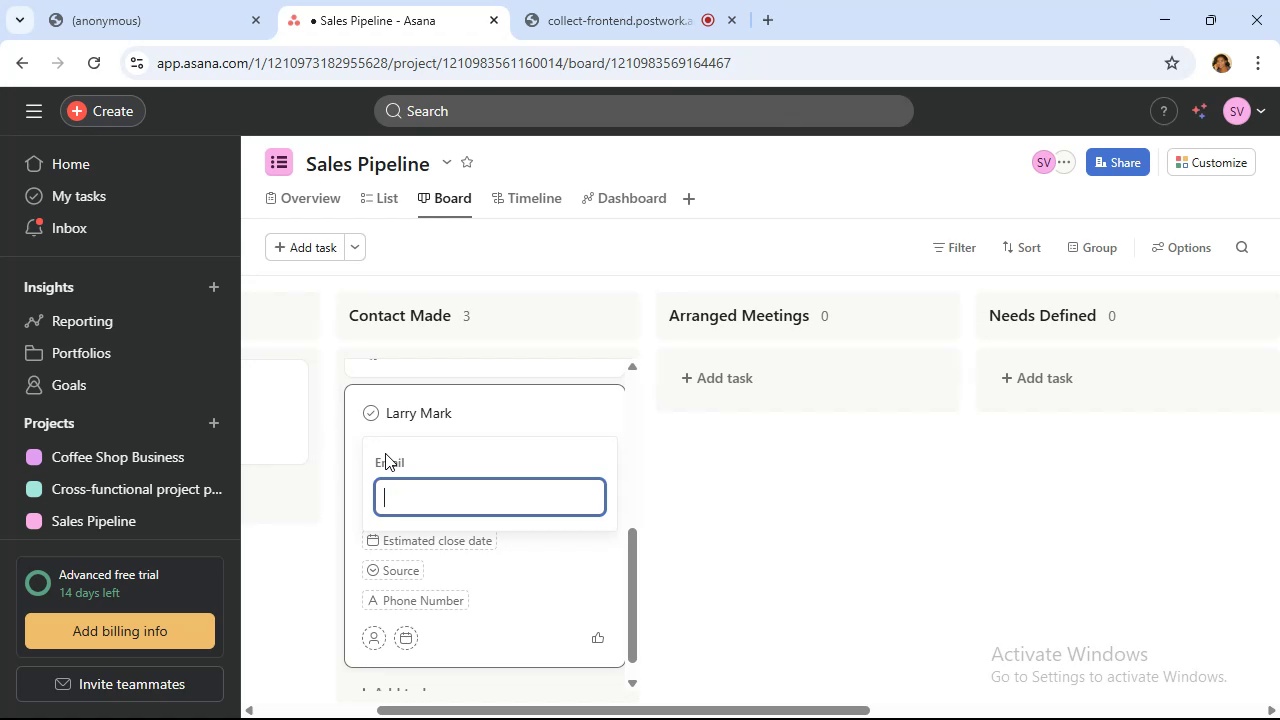 
wait(12.7)
 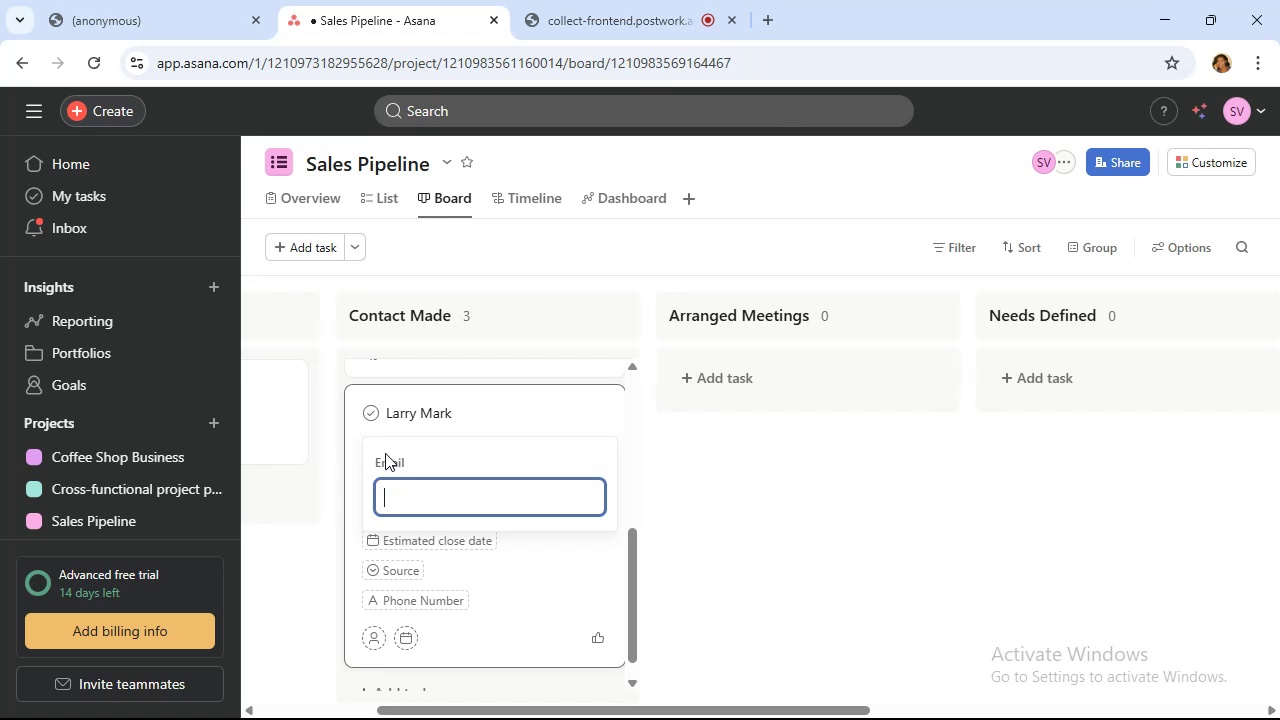 
type(mark~example.cm)
 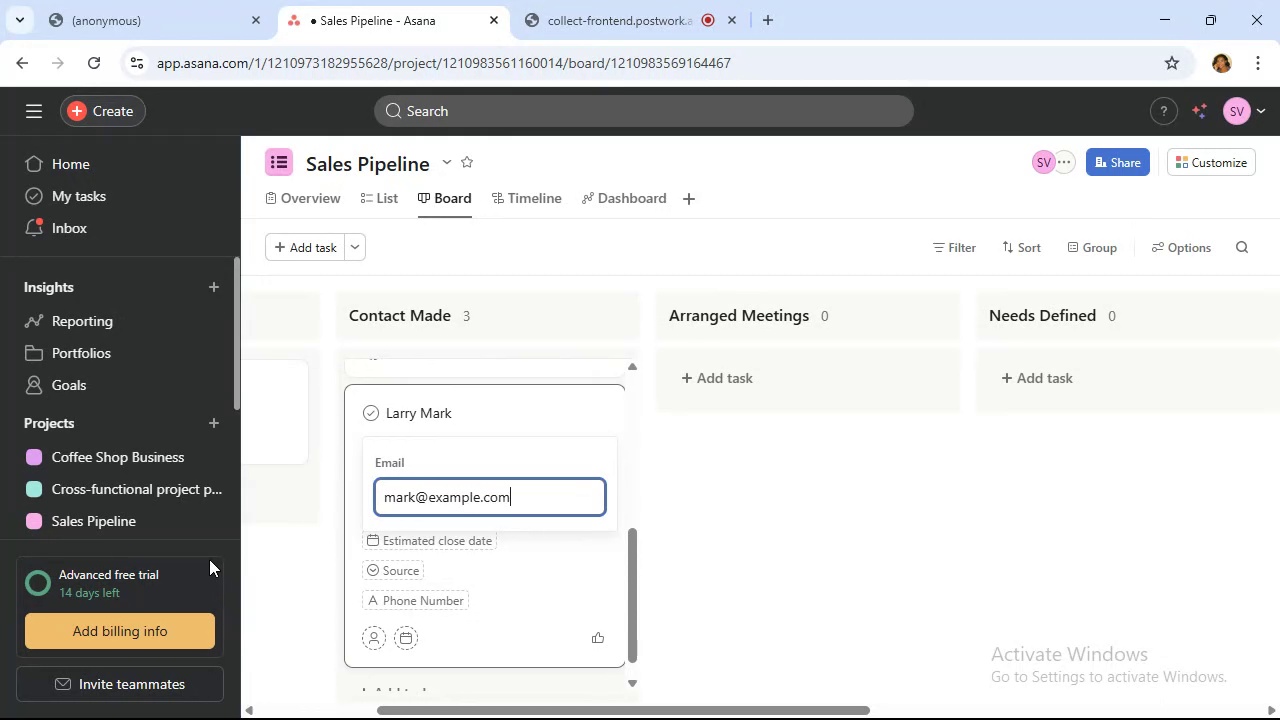 
 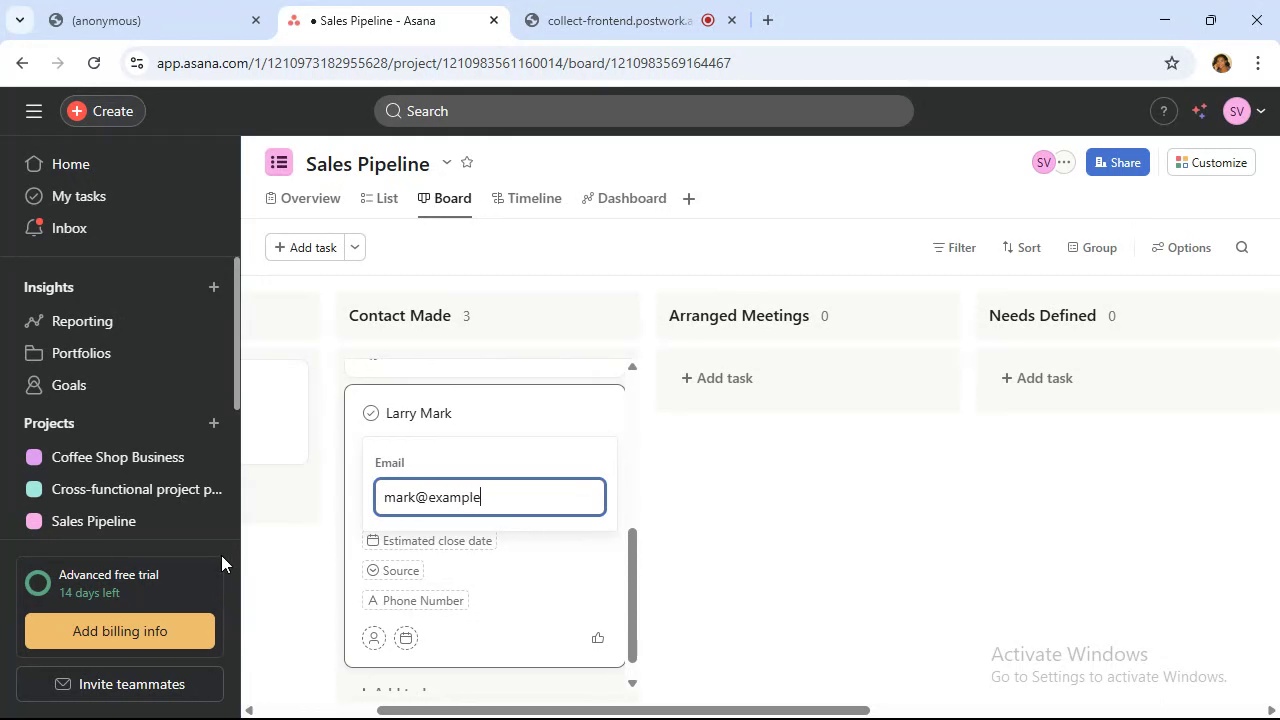 
hold_key(key=O, duration=0.38)
 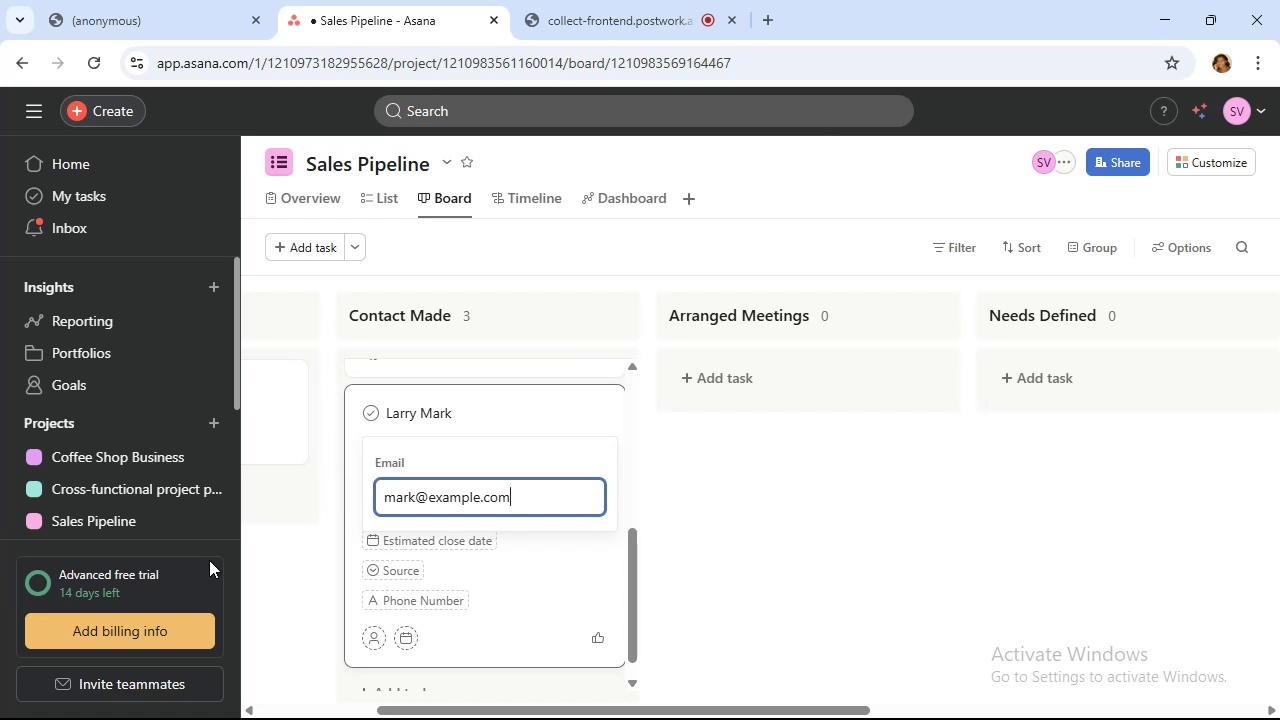 
wait(13.56)
 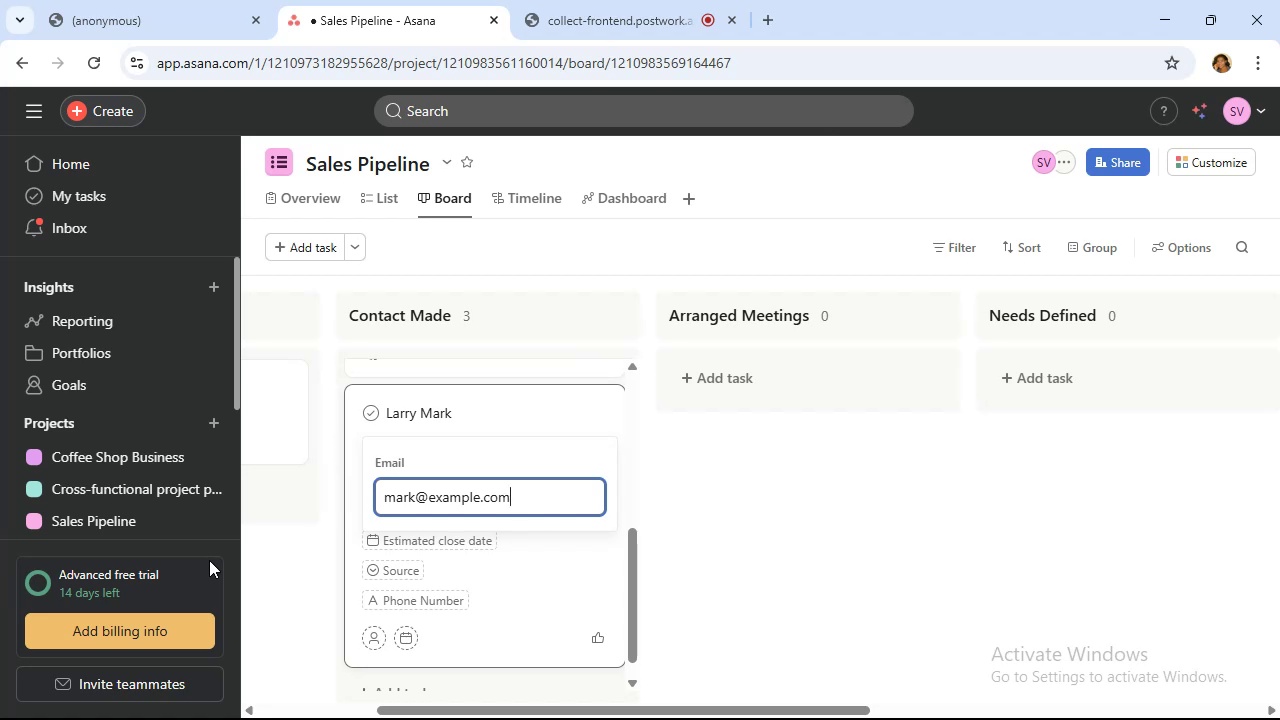 
scroll: coordinate [1216, 395], scroll_direction: down, amount: 2.0
 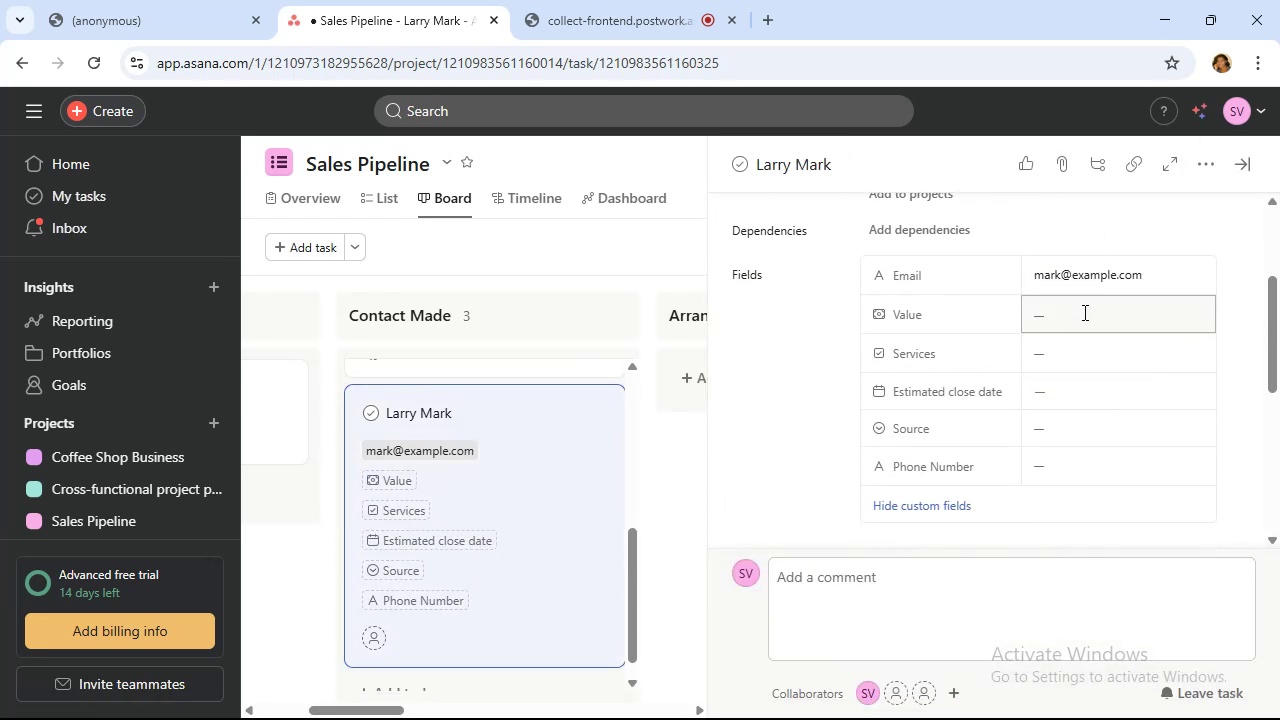 
left_click([1083, 312])
 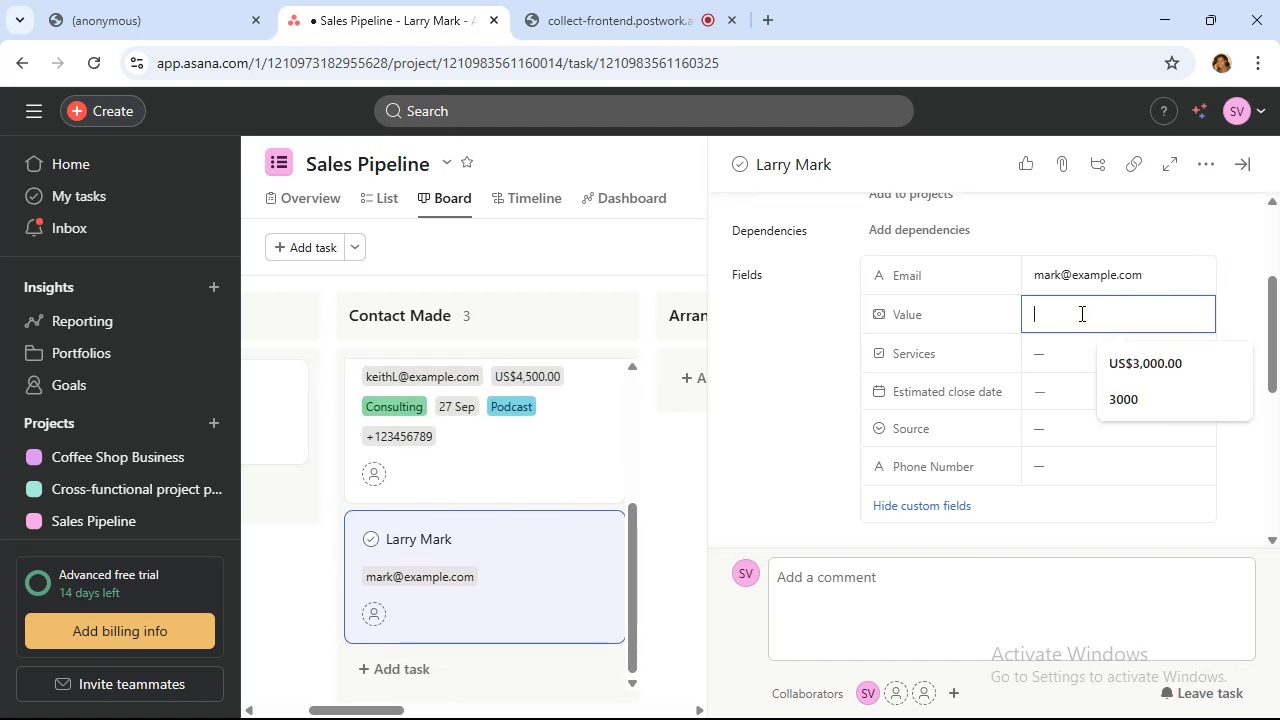 
wait(7.24)
 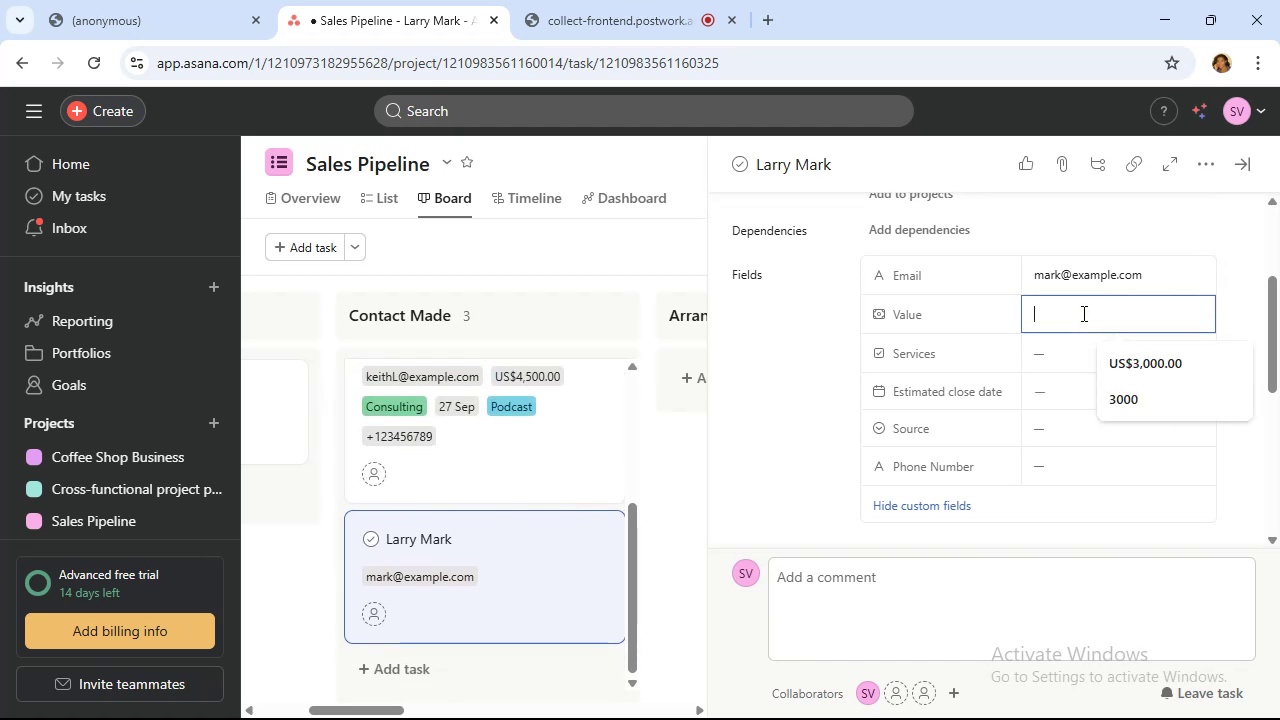 
type(2500)
 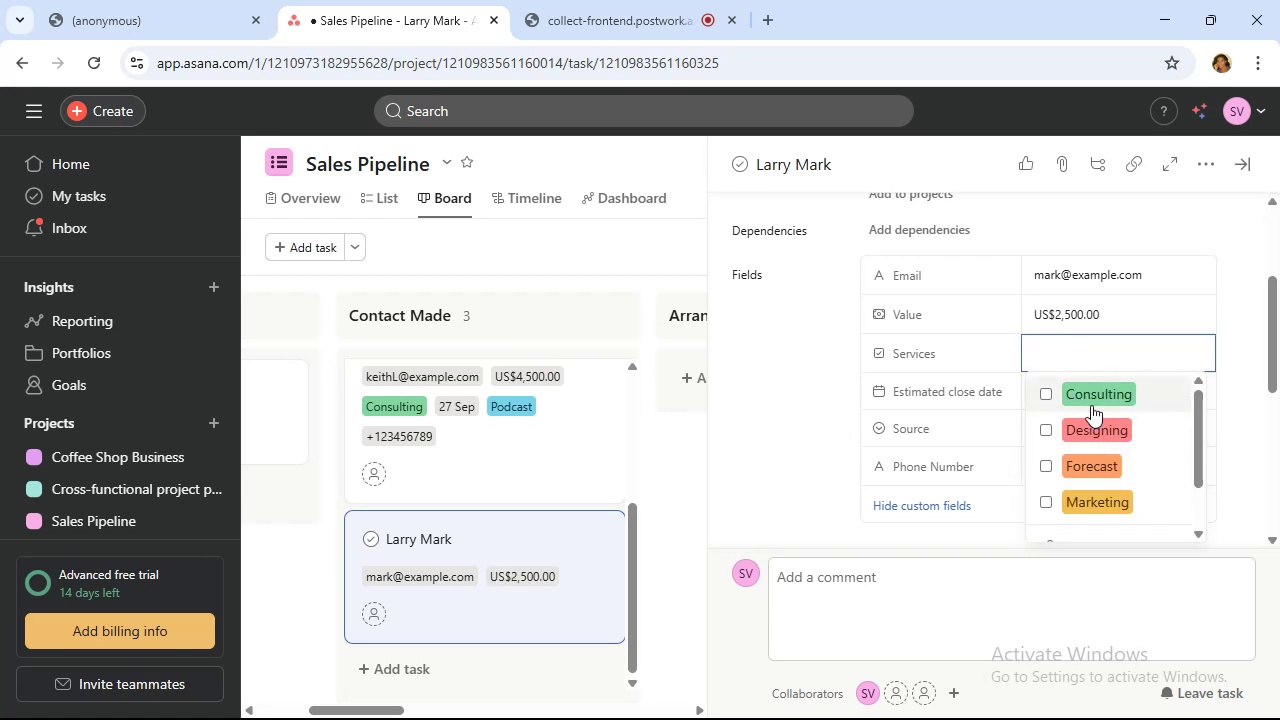 
wait(9.46)
 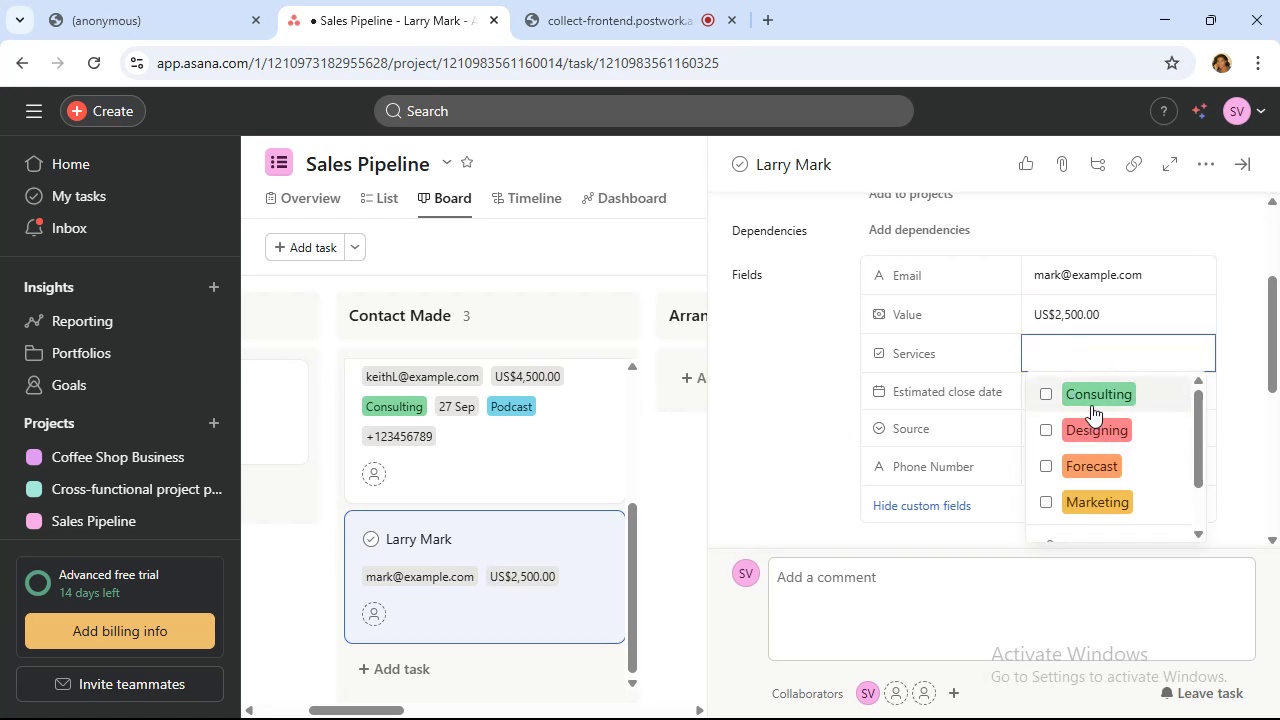 
left_click([1240, 363])
 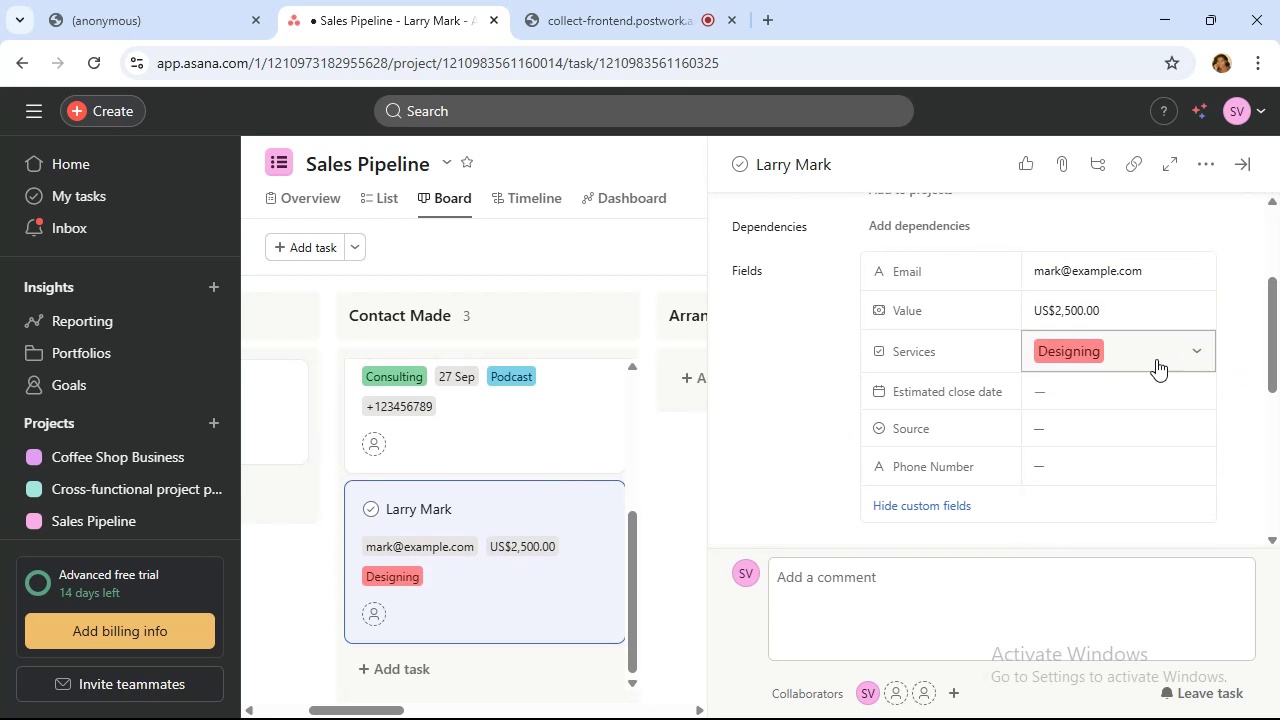 
mouse_move([1114, 394])
 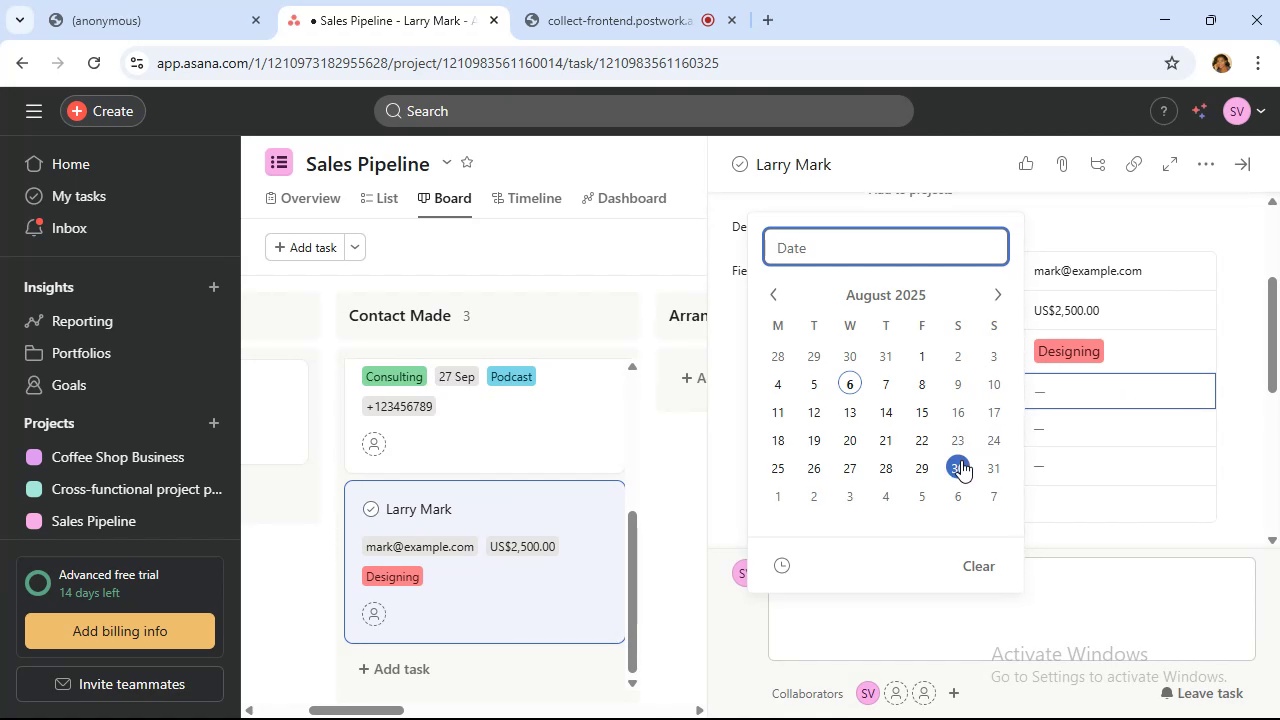 
left_click([960, 463])
 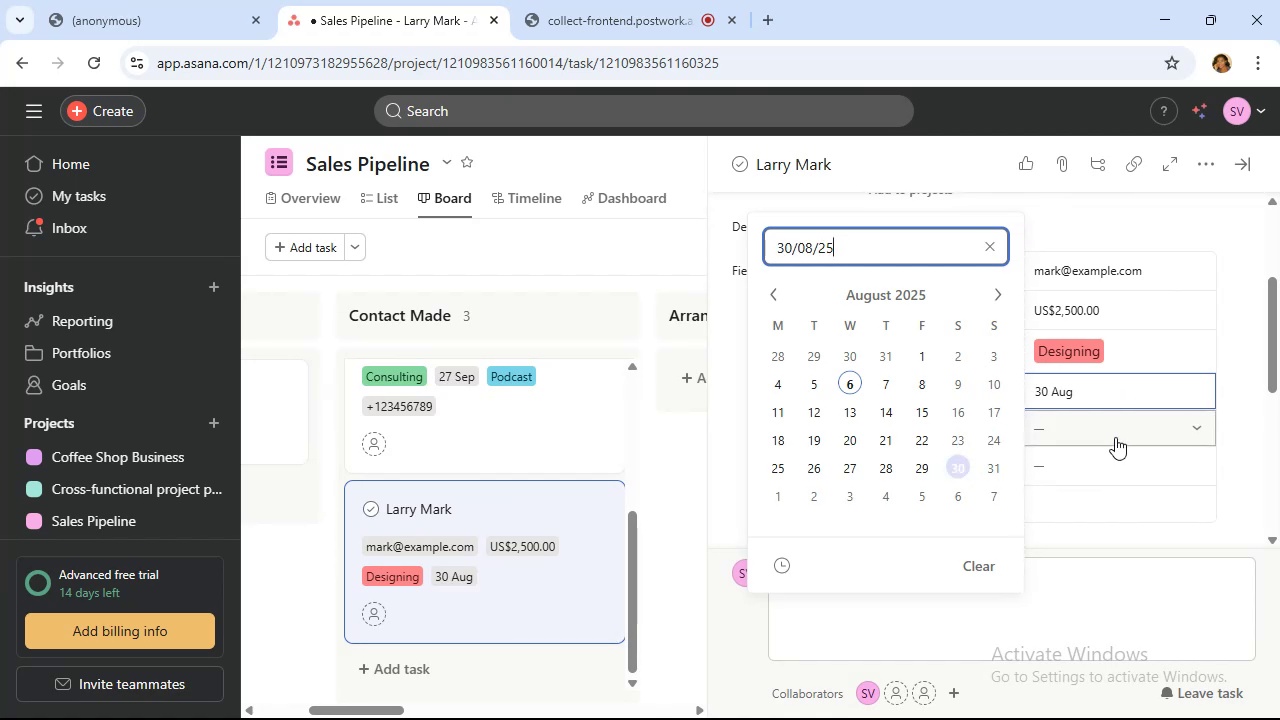 
left_click([1115, 436])
 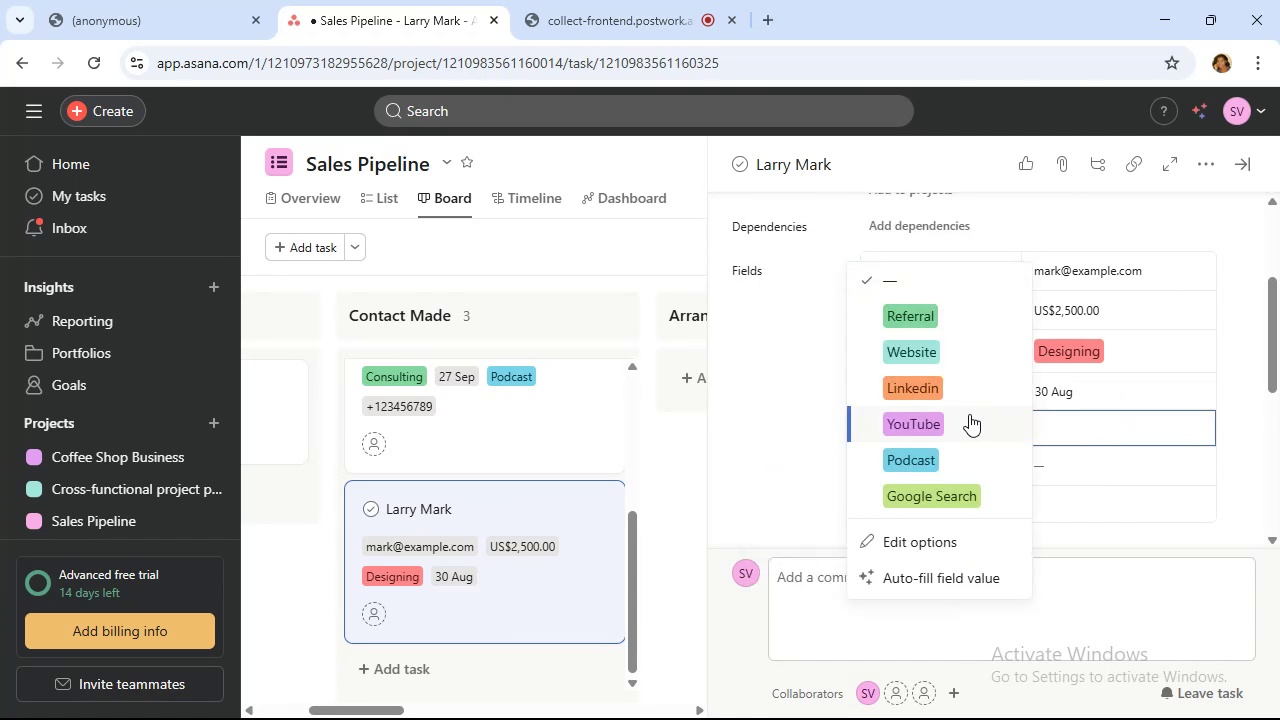 
left_click([969, 414])
 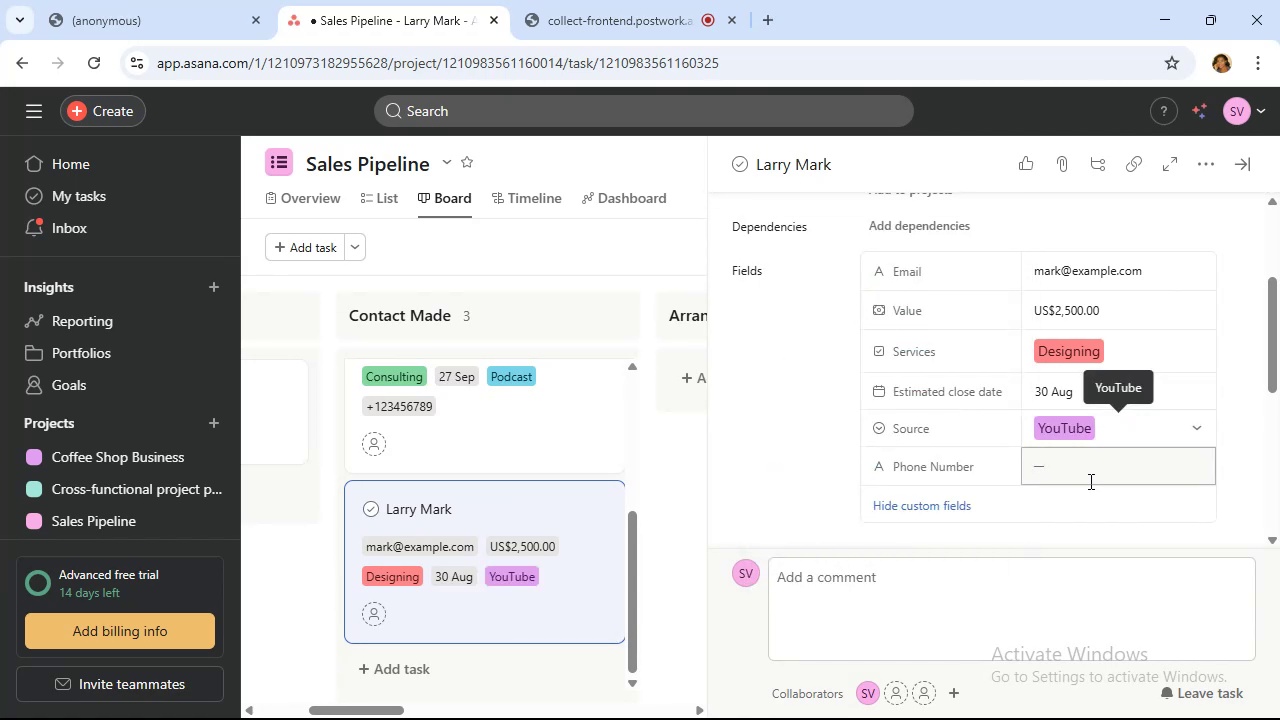 
left_click([1091, 474])
 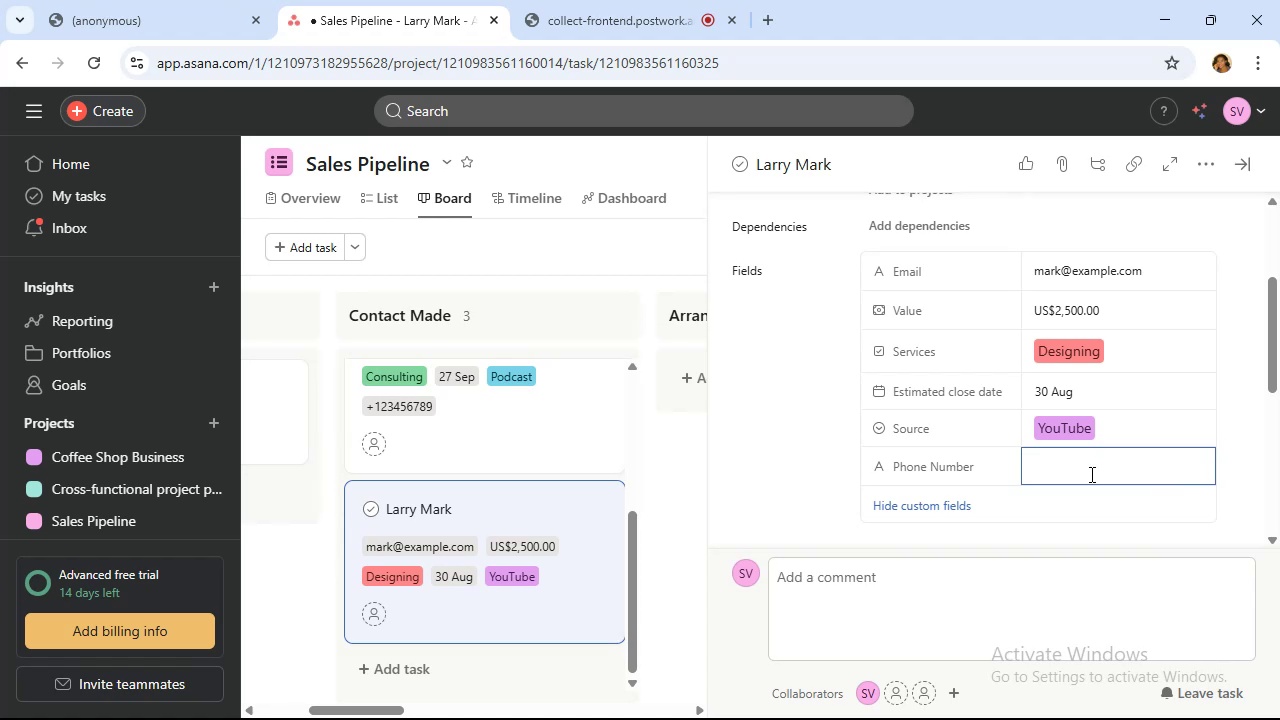 
type(+1234567890)
 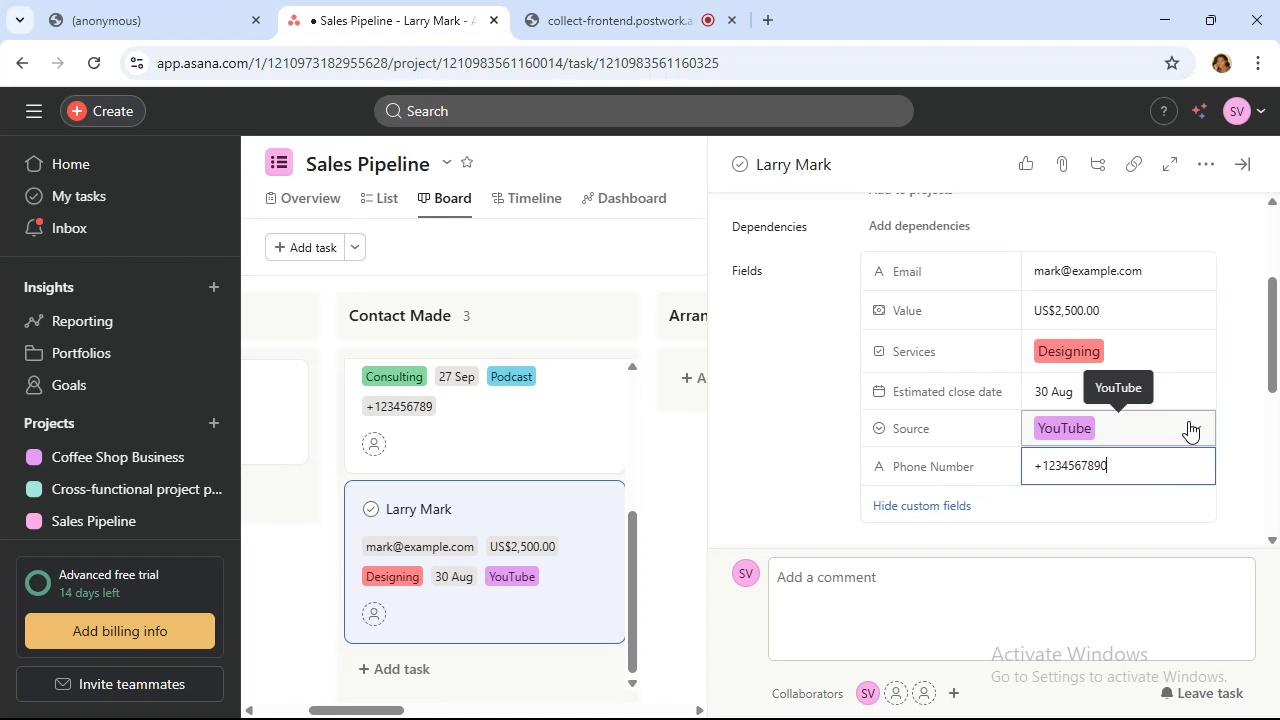 
scroll: coordinate [1259, 286], scroll_direction: down, amount: 2.0
 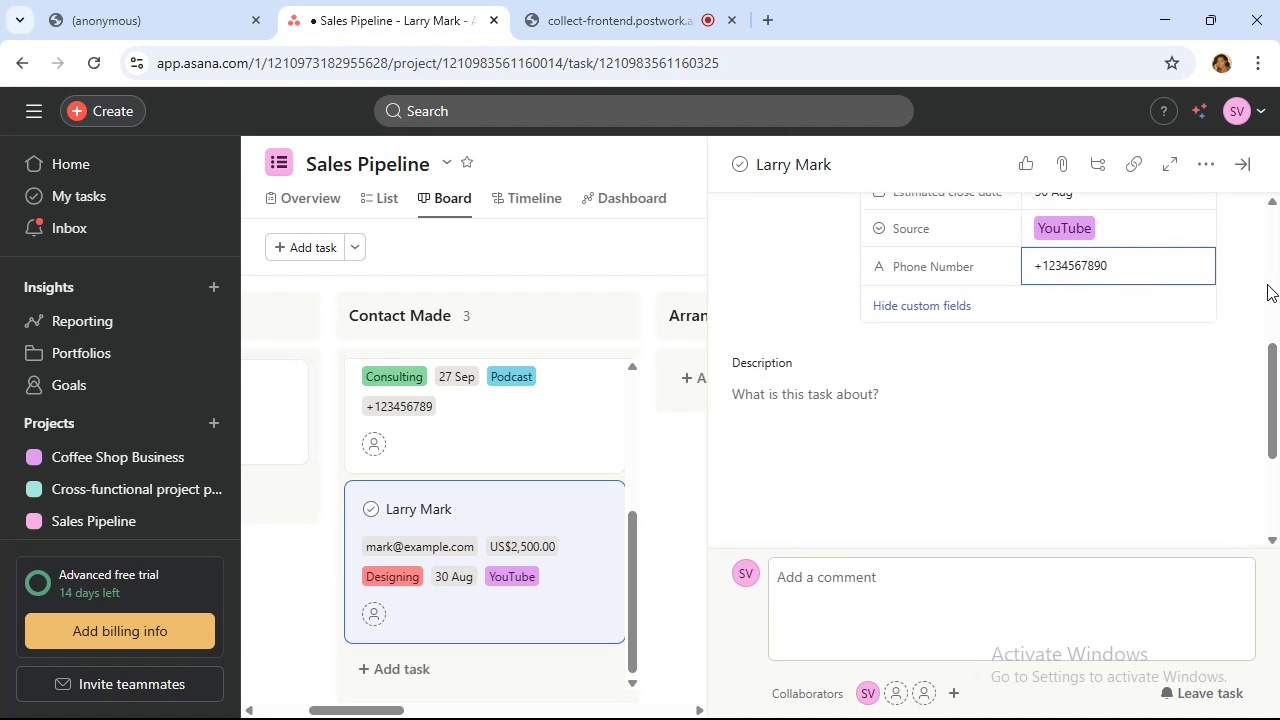 
left_click([1246, 286])
 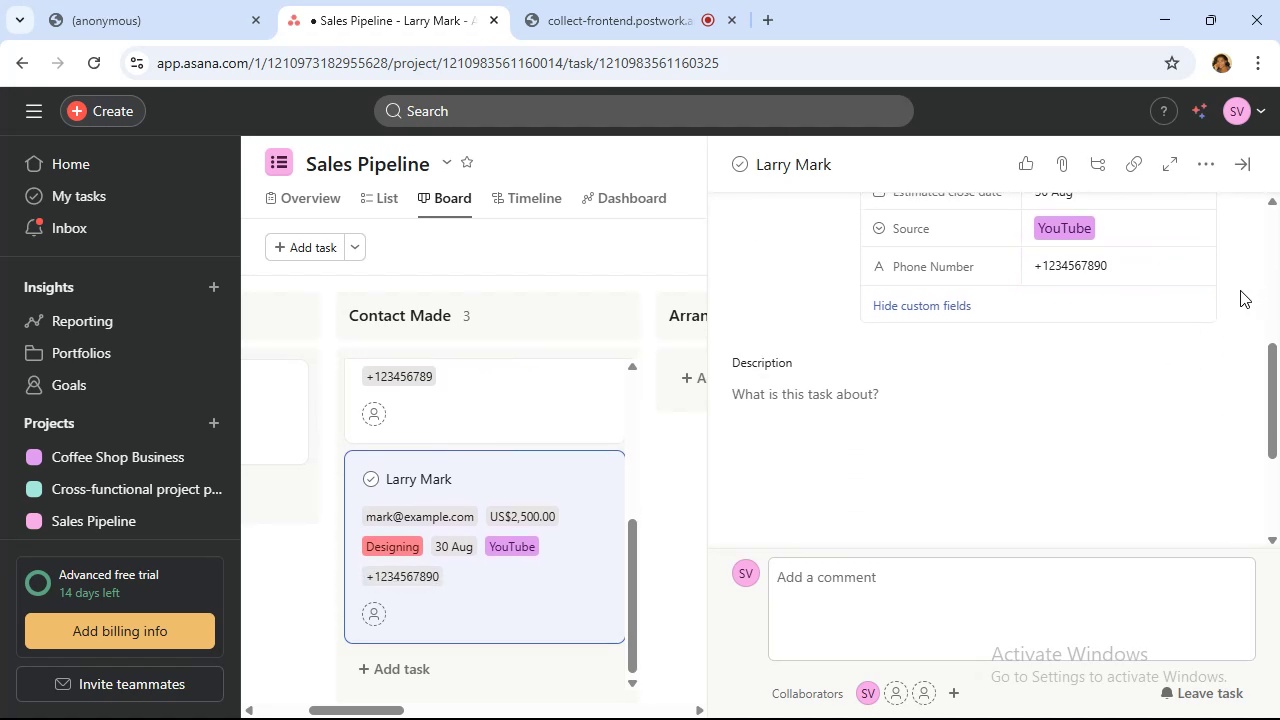 
scroll: coordinate [1240, 290], scroll_direction: down, amount: 3.0
 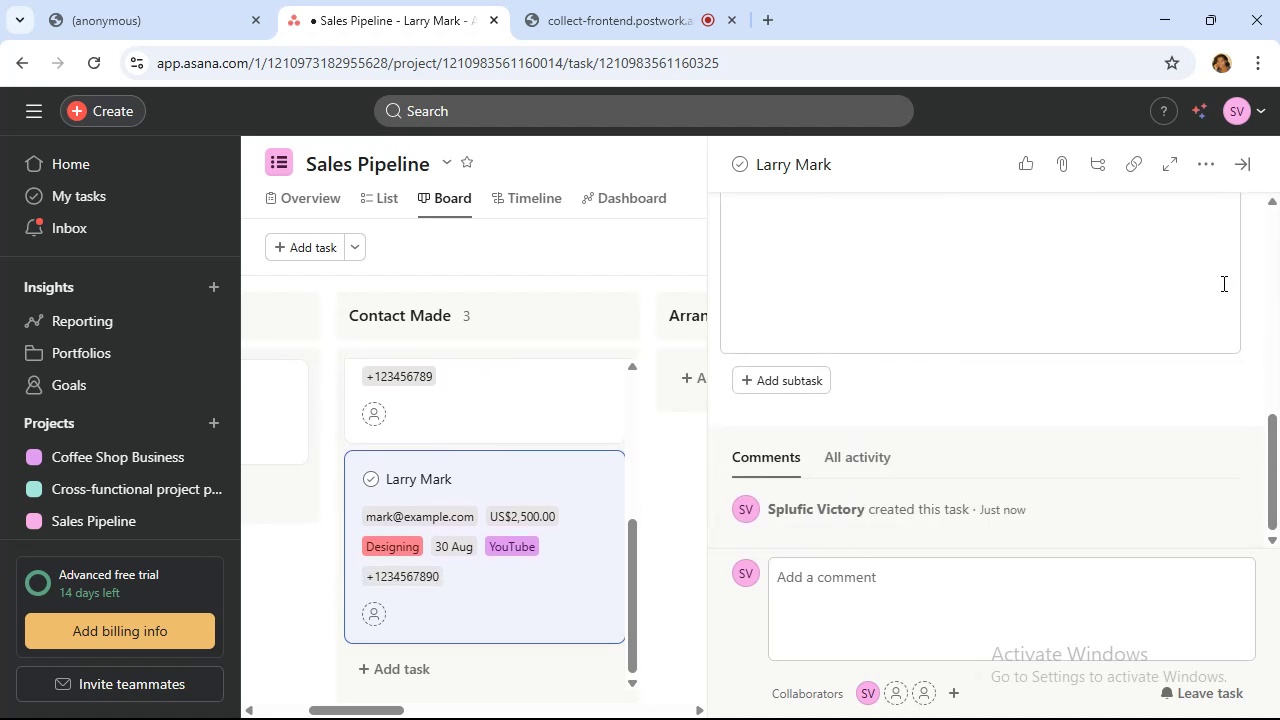 
scroll: coordinate [1221, 282], scroll_direction: up, amount: 2.0
 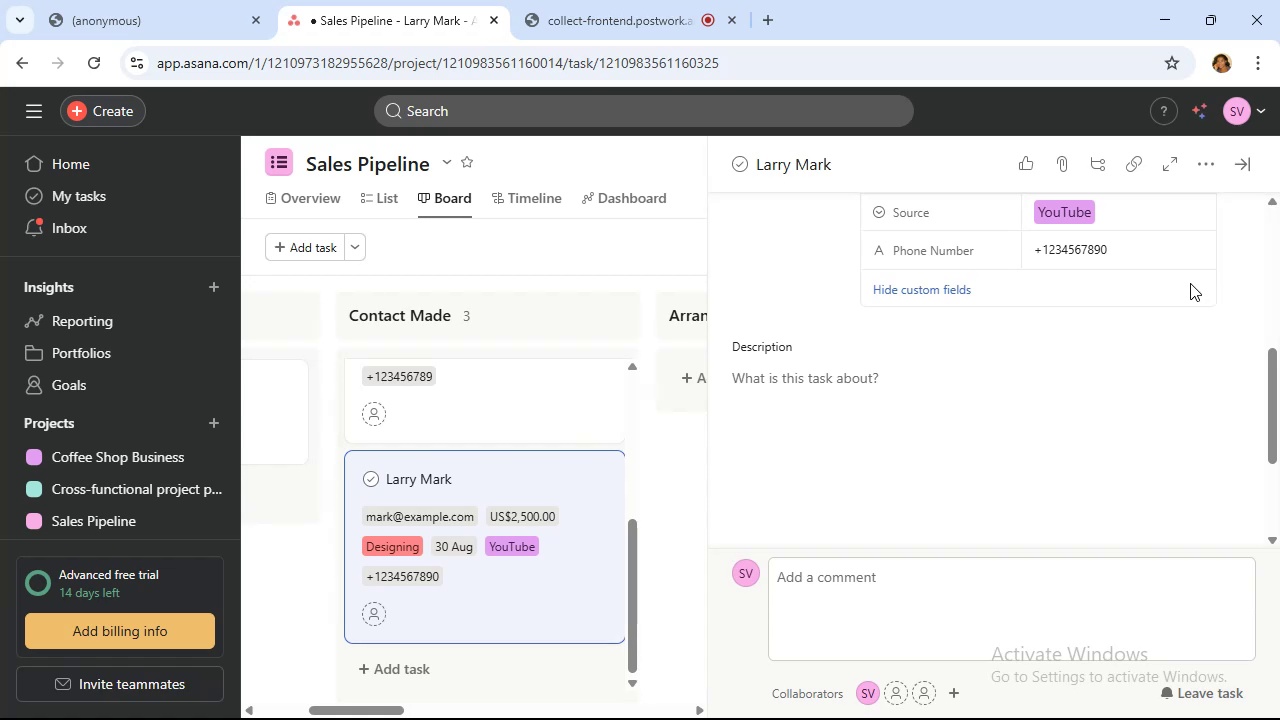 
wait(10.84)
 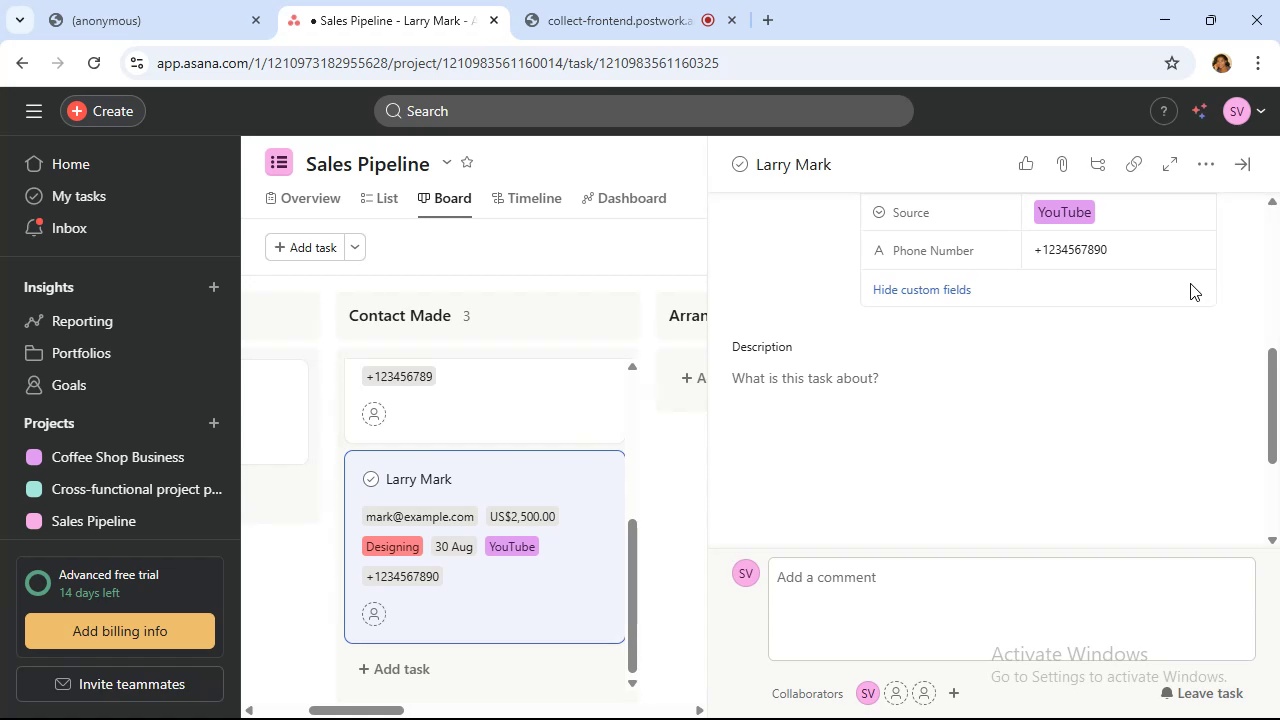 
left_click([1243, 153])
 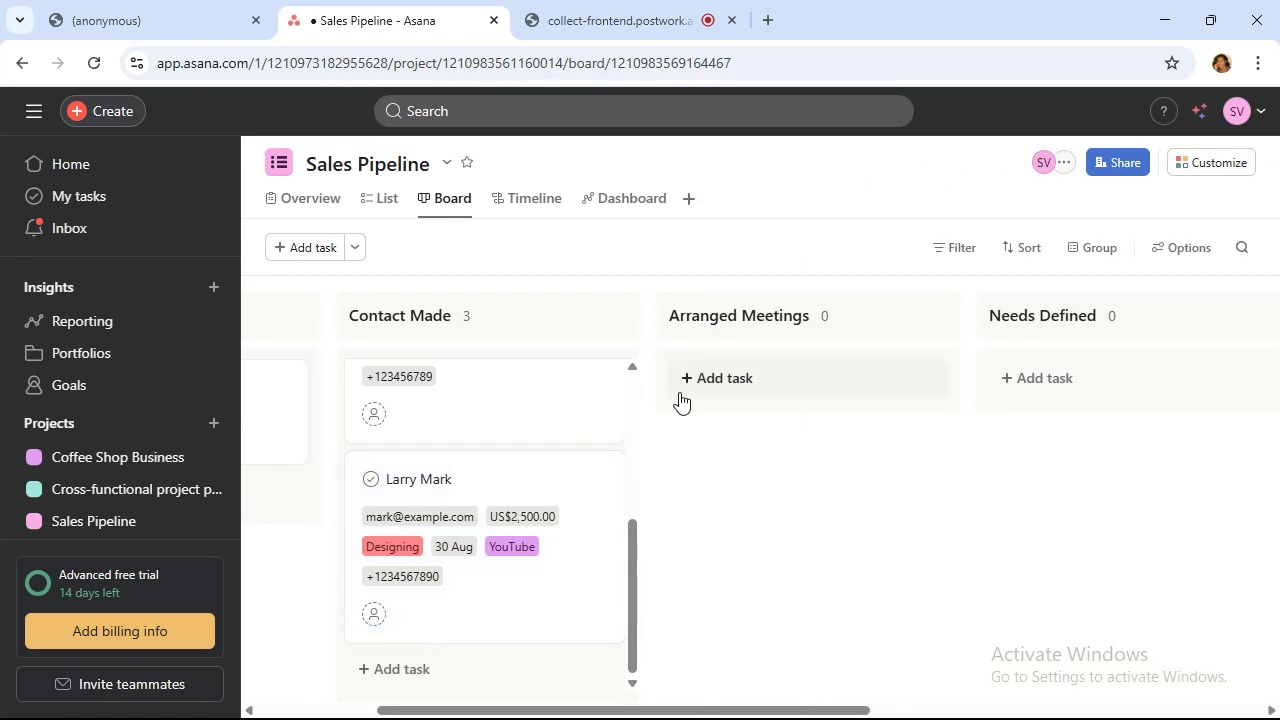 
scroll: coordinate [697, 422], scroll_direction: up, amount: 6.0
 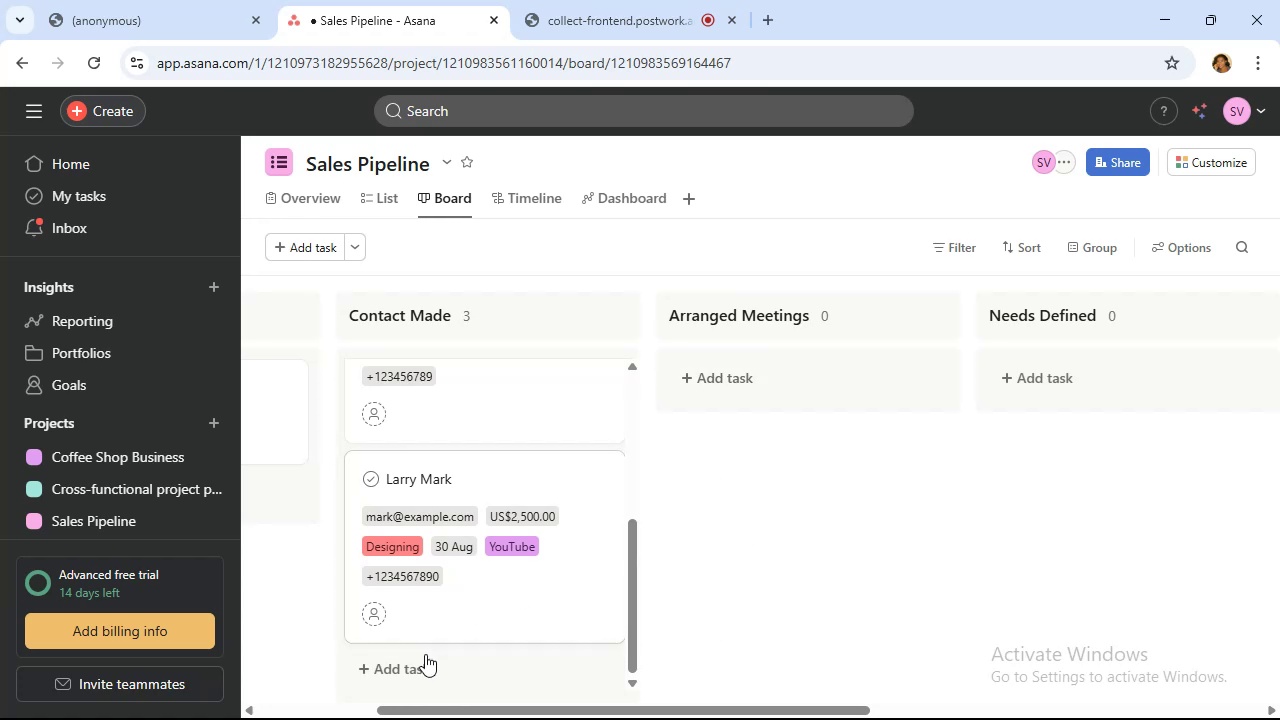 
left_click([425, 654])
 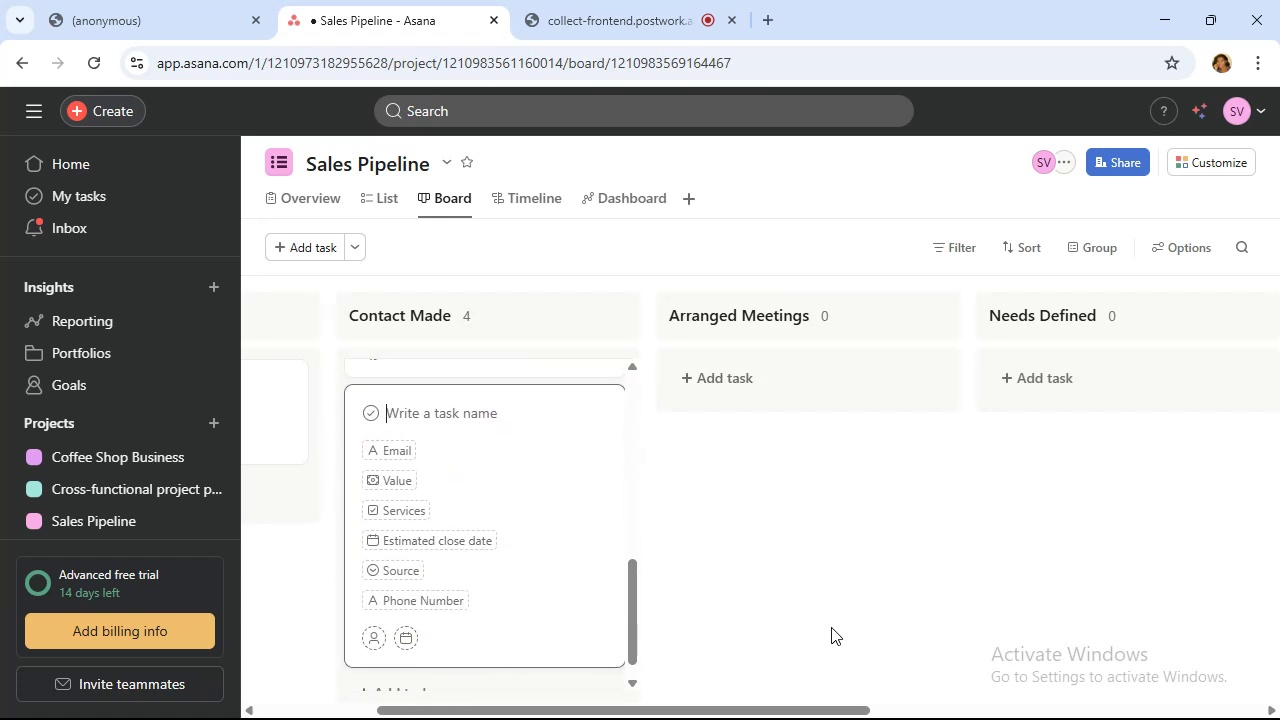 
wait(6.62)
 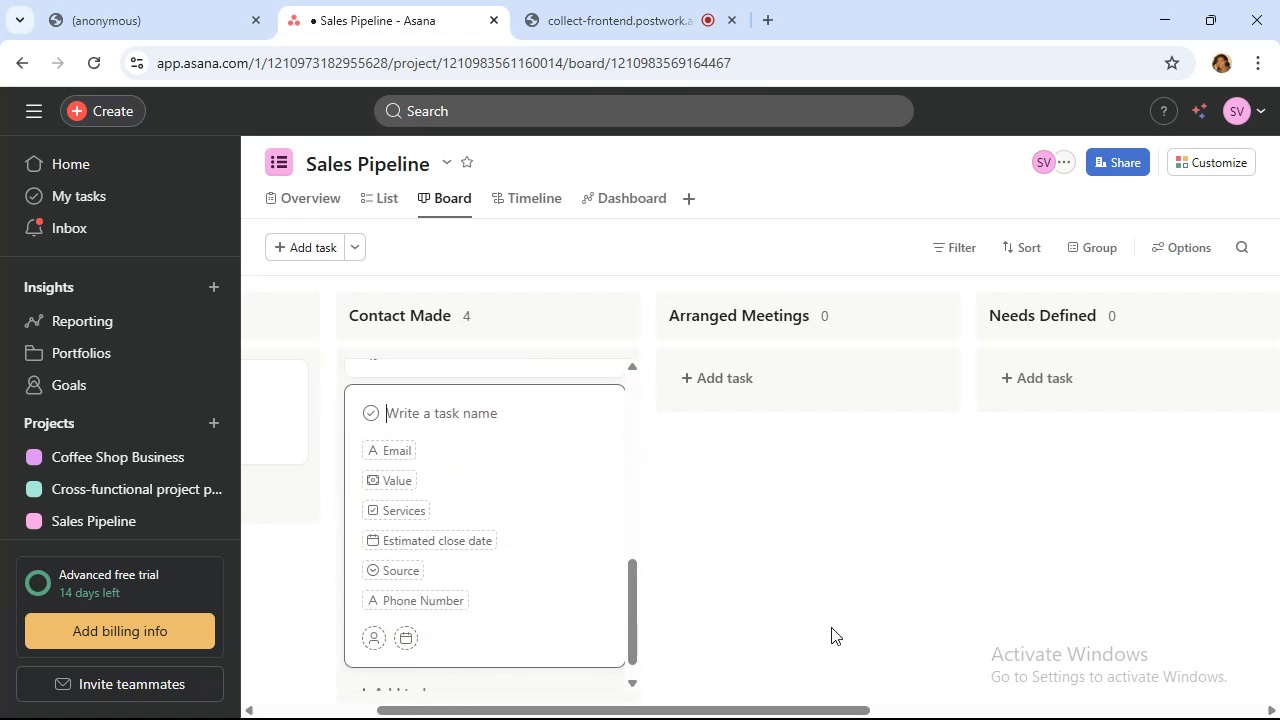 
scroll: coordinate [765, 524], scroll_direction: up, amount: 5.0
 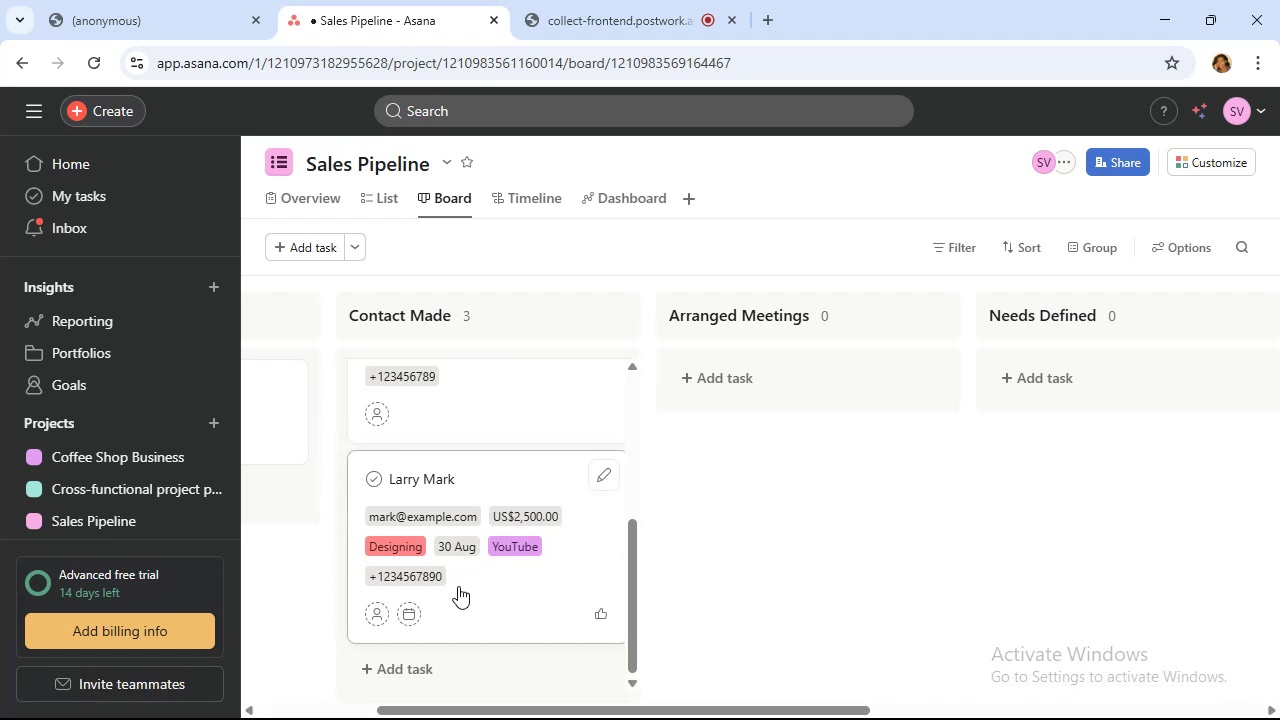 
left_click([312, 705])
 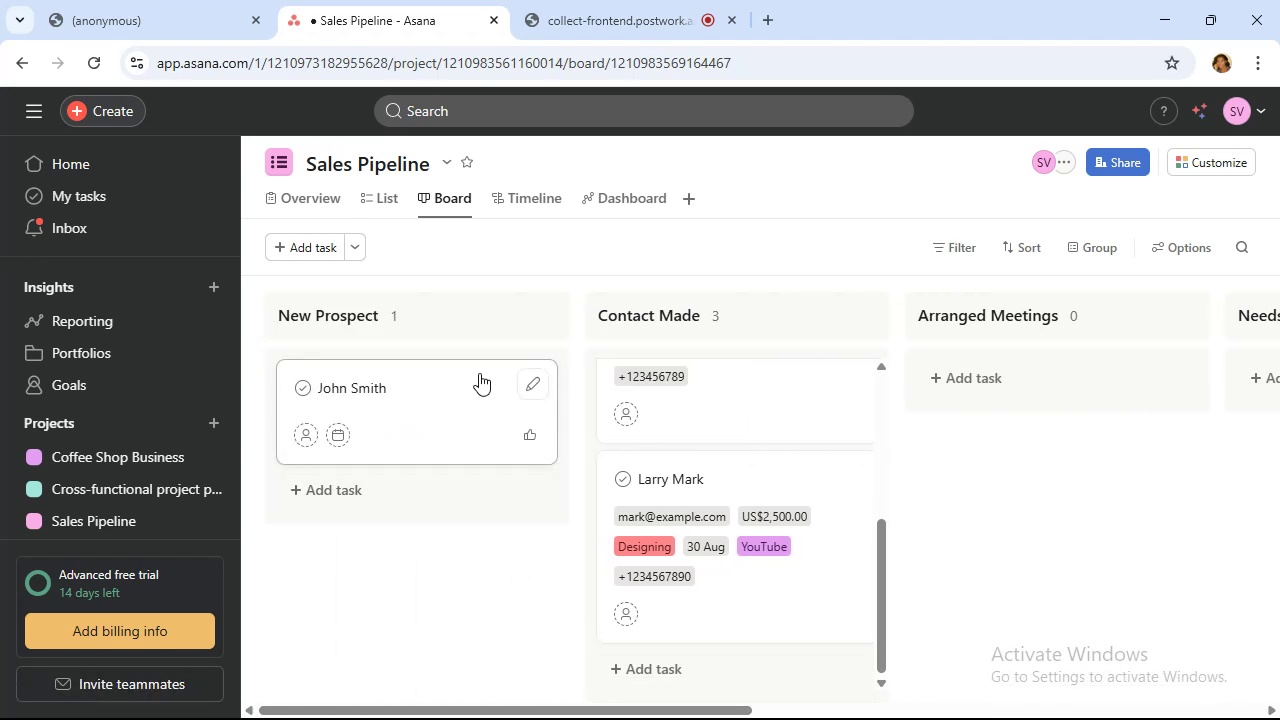 
left_click([465, 385])
 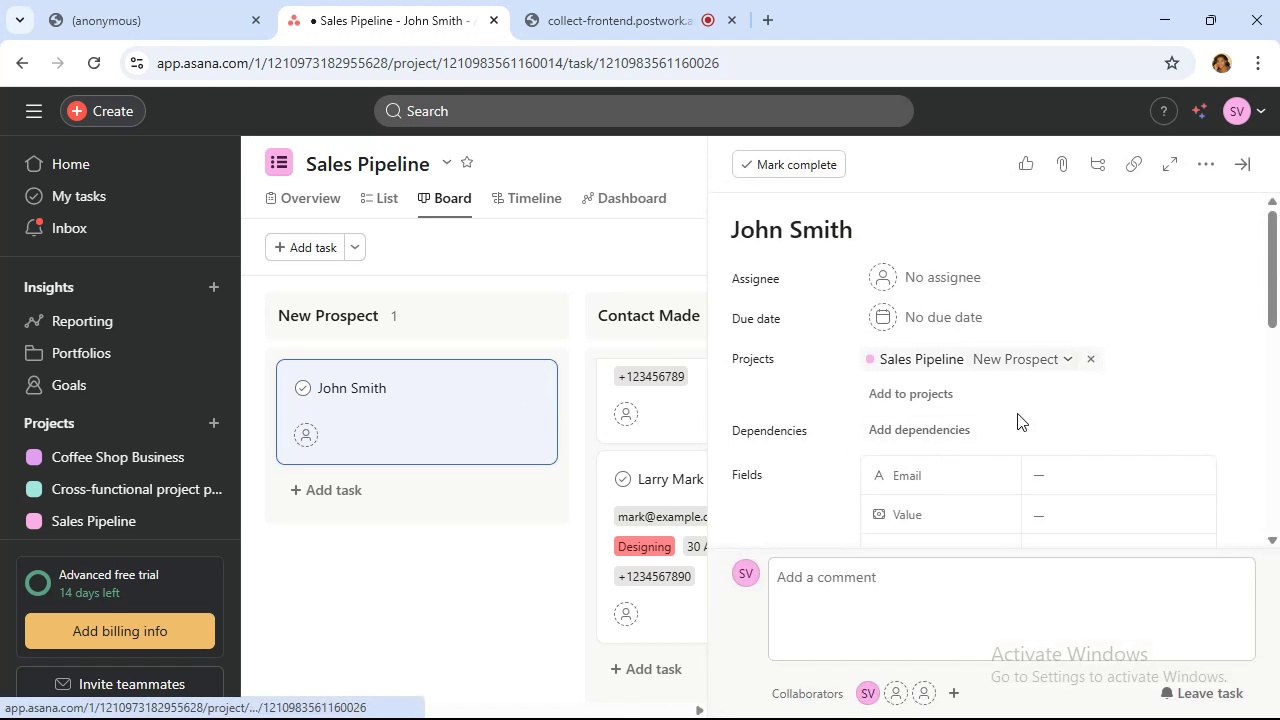 
scroll: coordinate [1081, 396], scroll_direction: down, amount: 1.0
 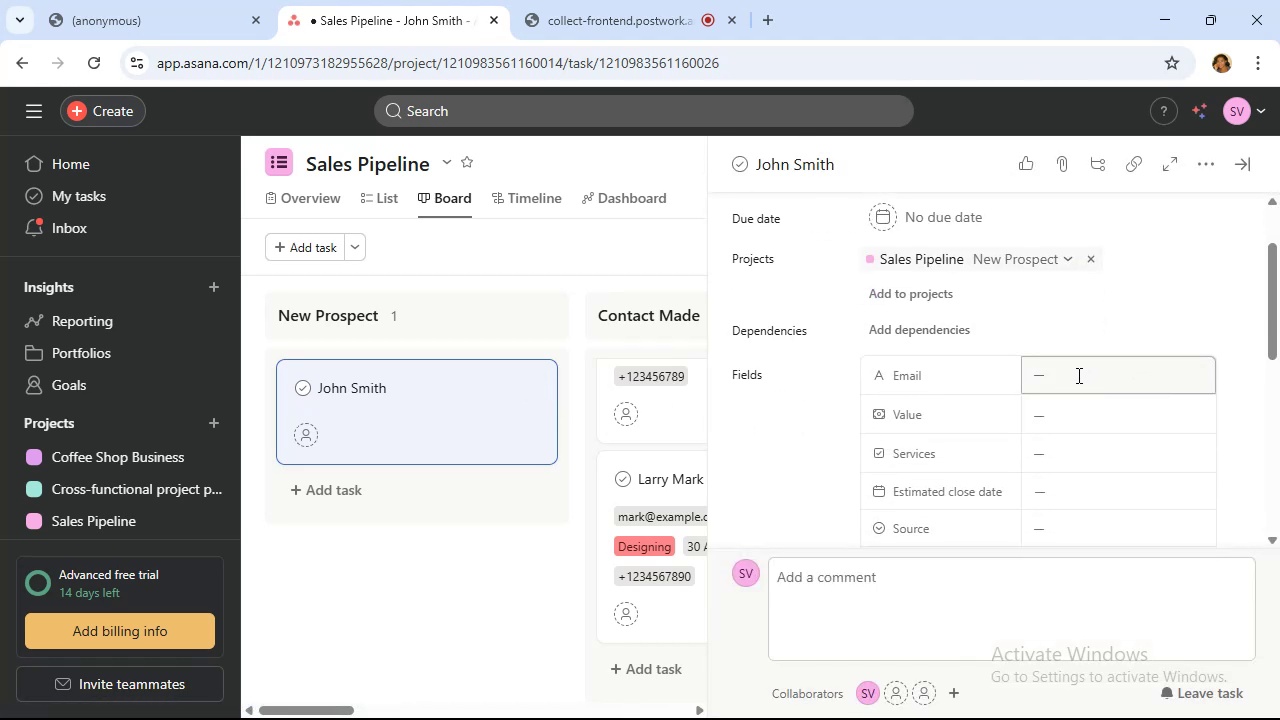 
left_click([1083, 371])
 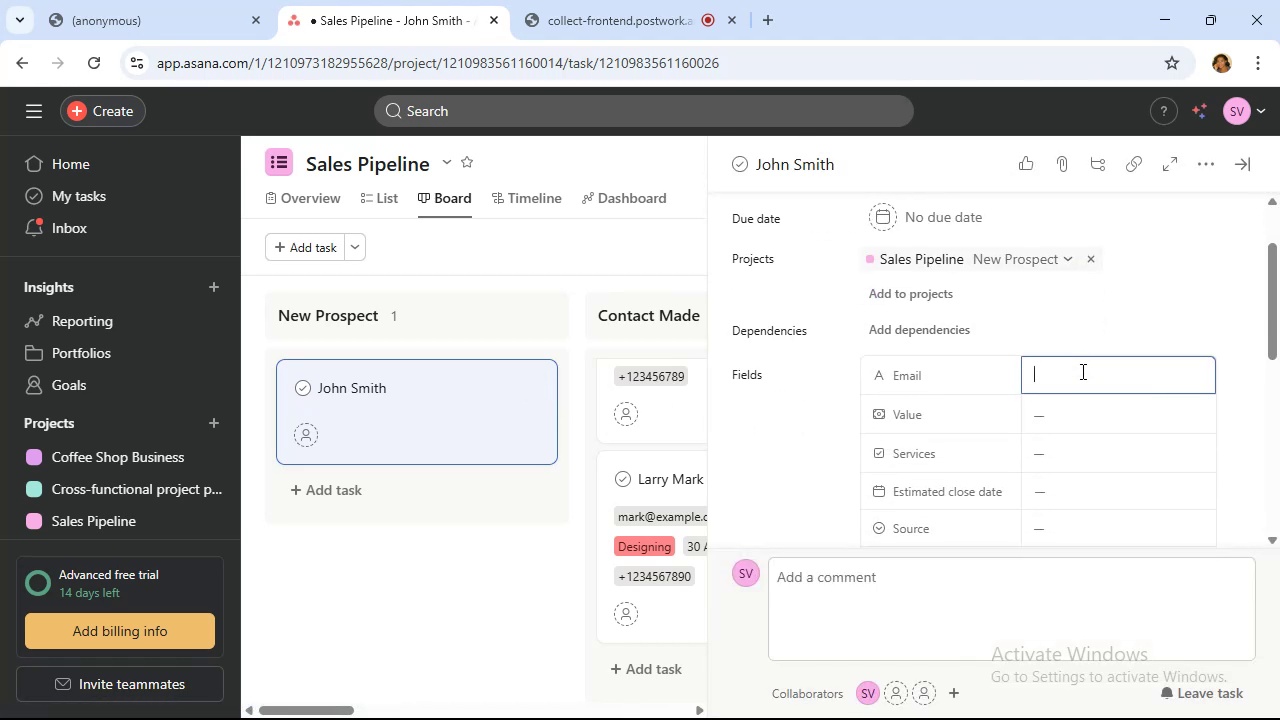 
type(smithj~email.com)
 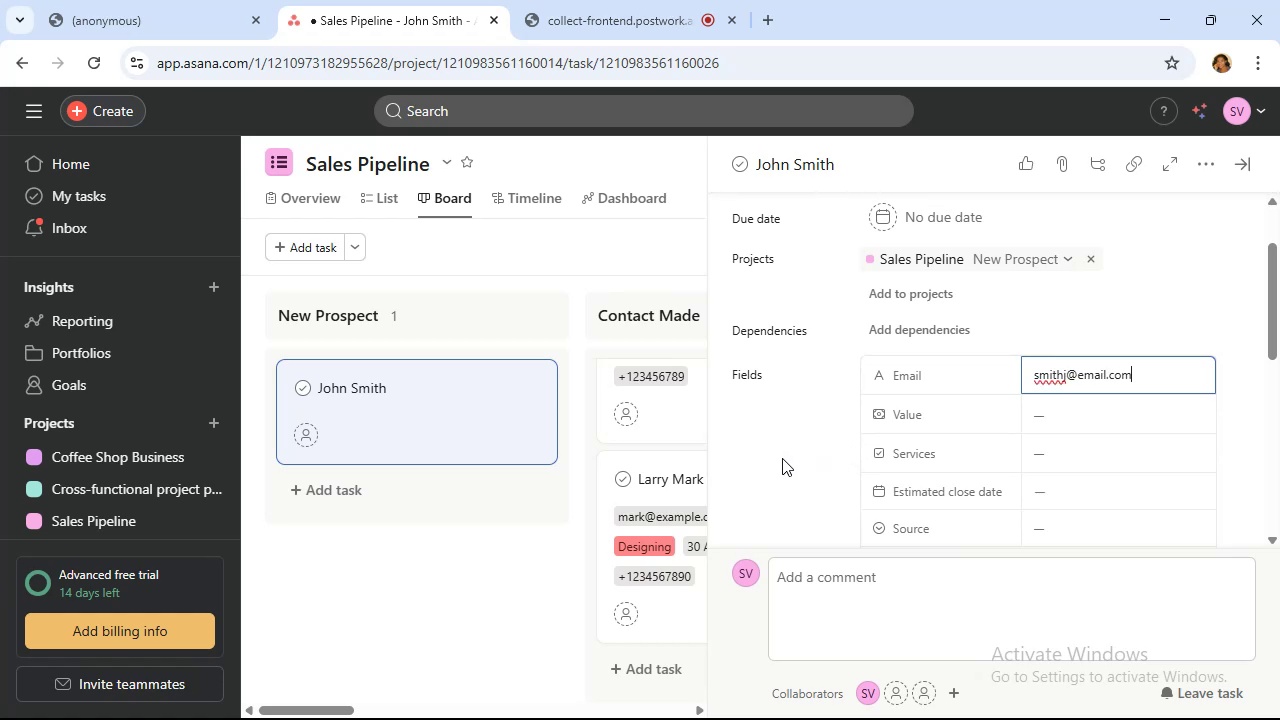 
left_click([1126, 342])
 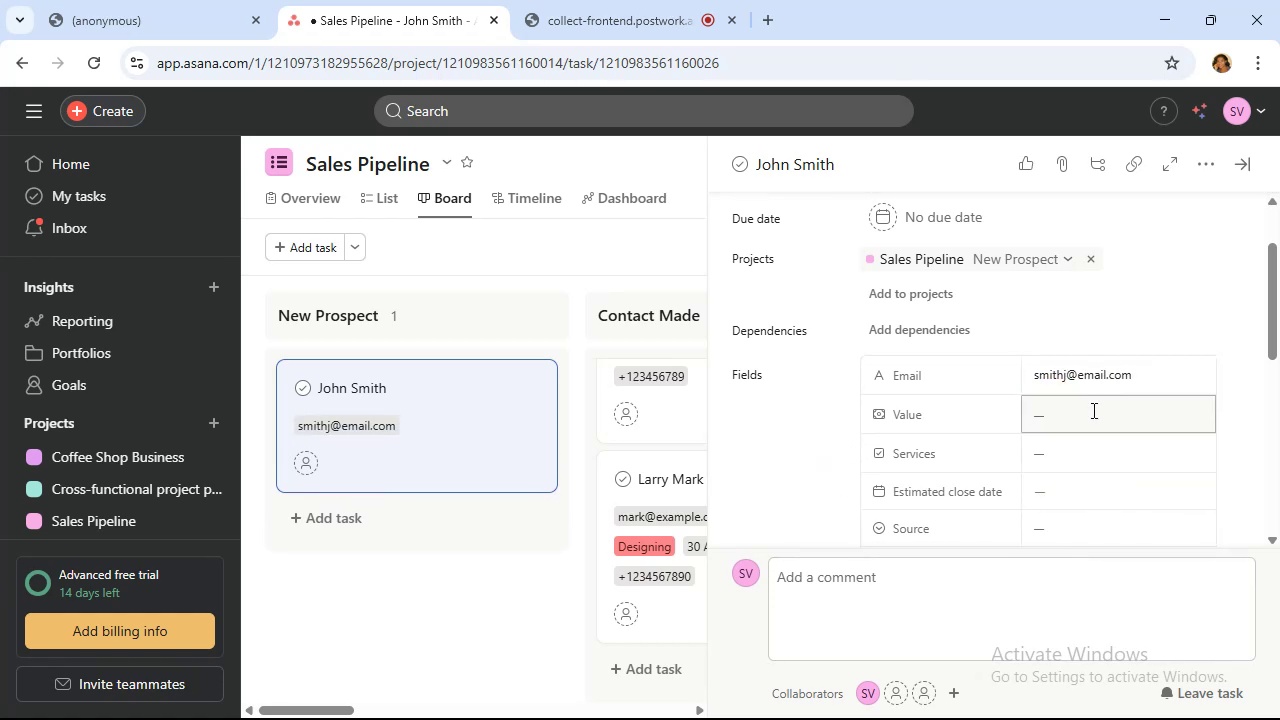 
left_click([1092, 410])
 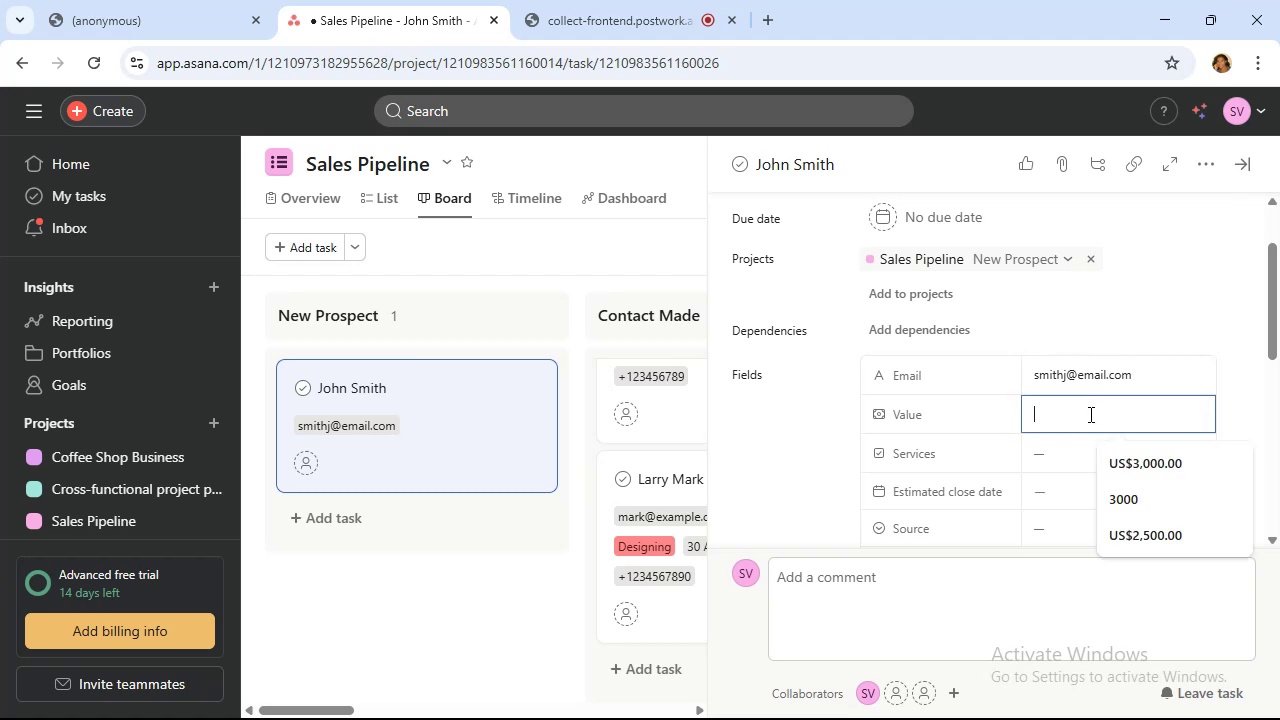 
type(1000)
 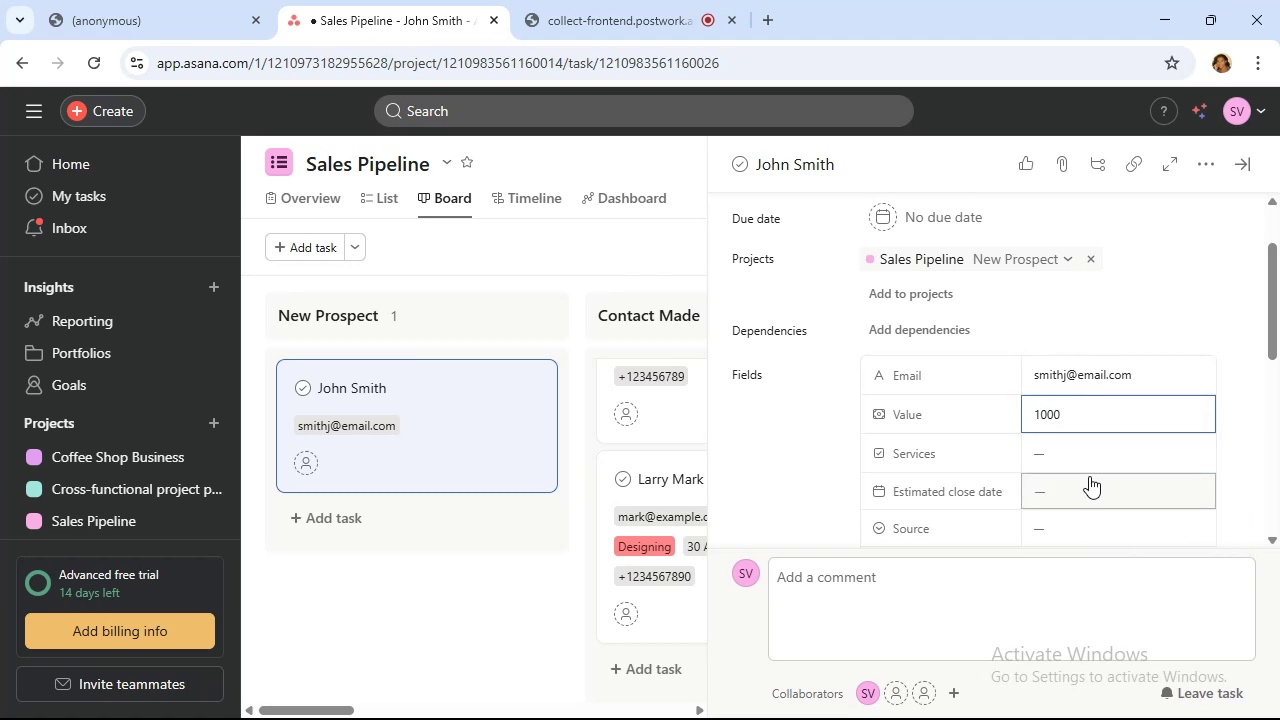 
left_click([1090, 462])
 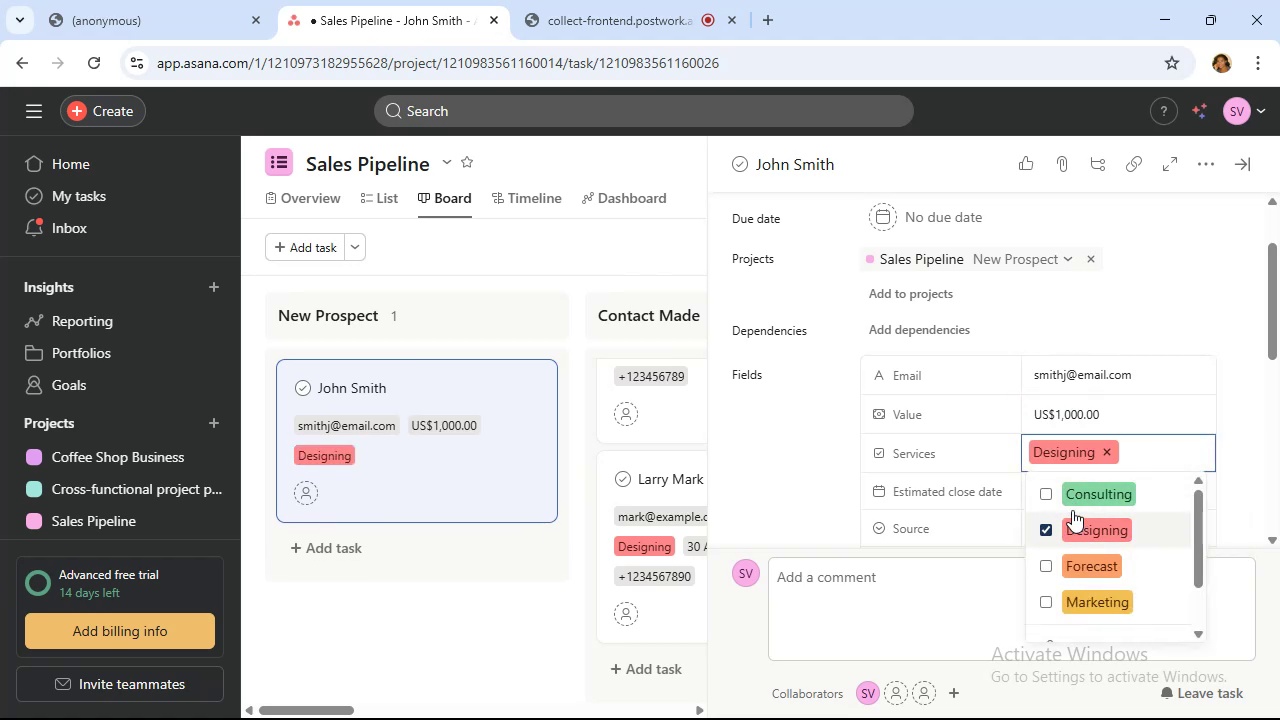 
left_click([1225, 325])
 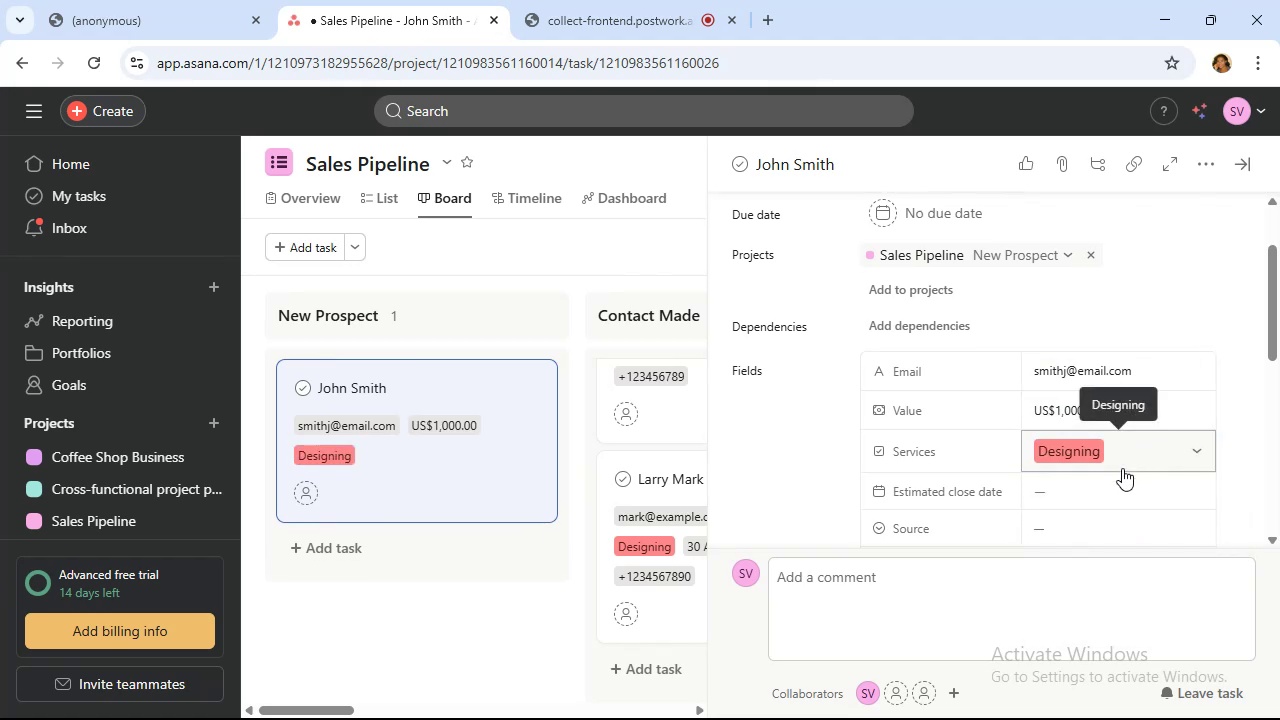 
left_click([1113, 486])
 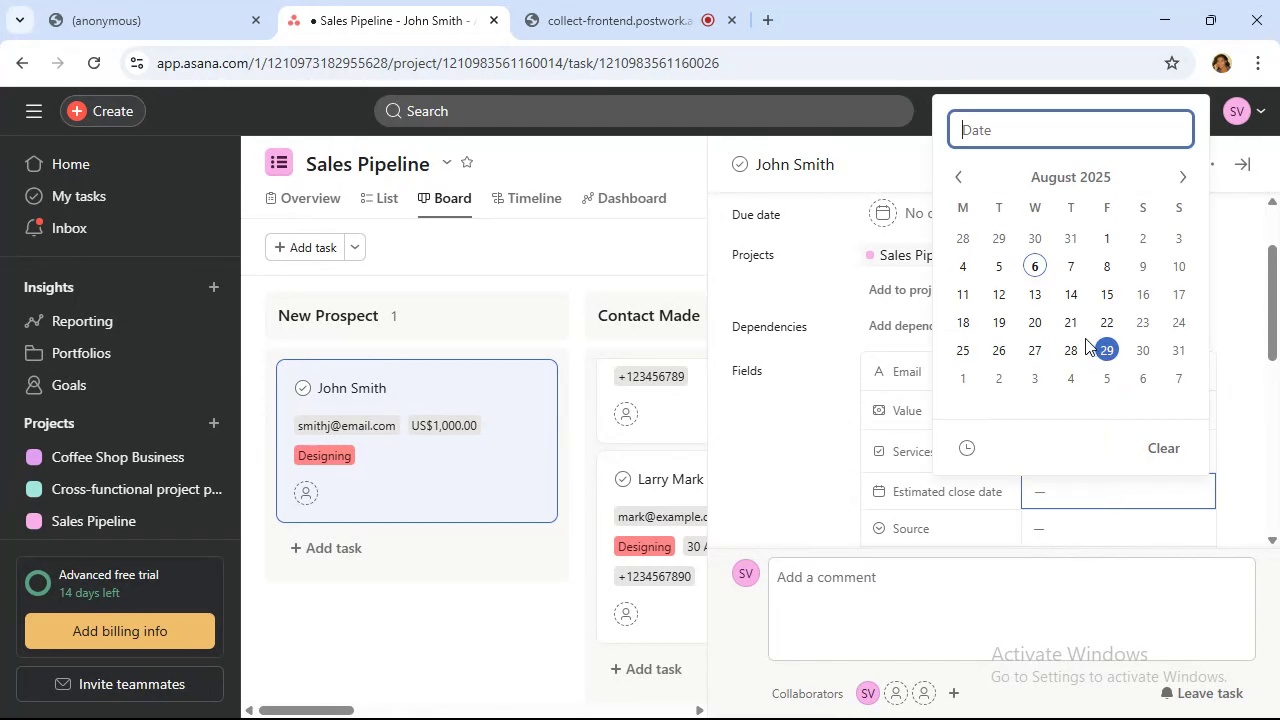 
left_click([1073, 341])
 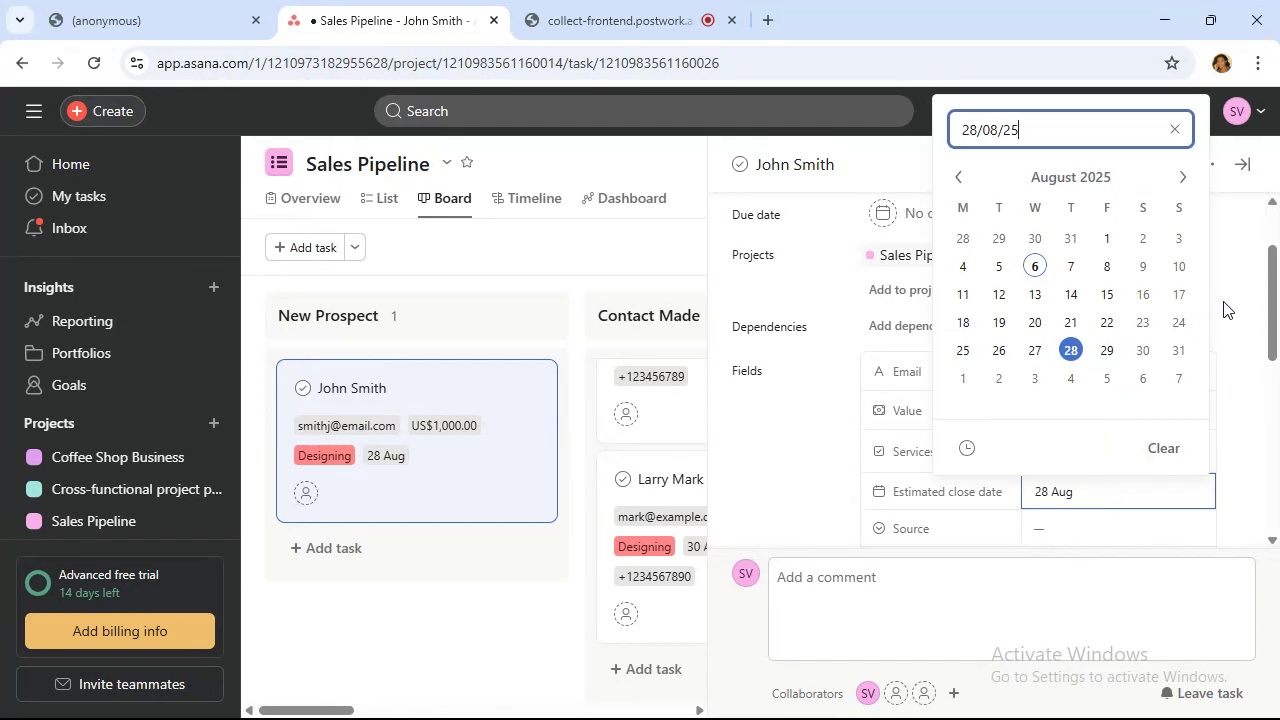 
left_click([1246, 294])
 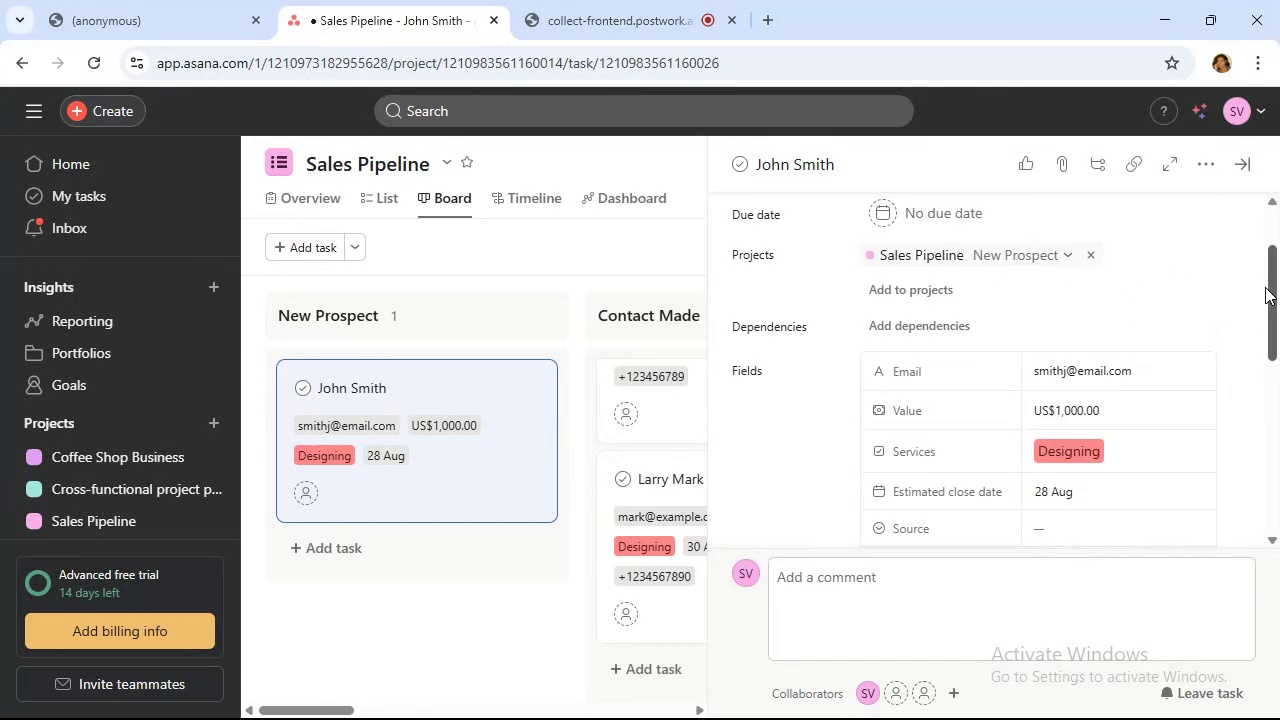 
left_click_drag(start_coordinate=[1266, 290], to_coordinate=[1258, 335])
 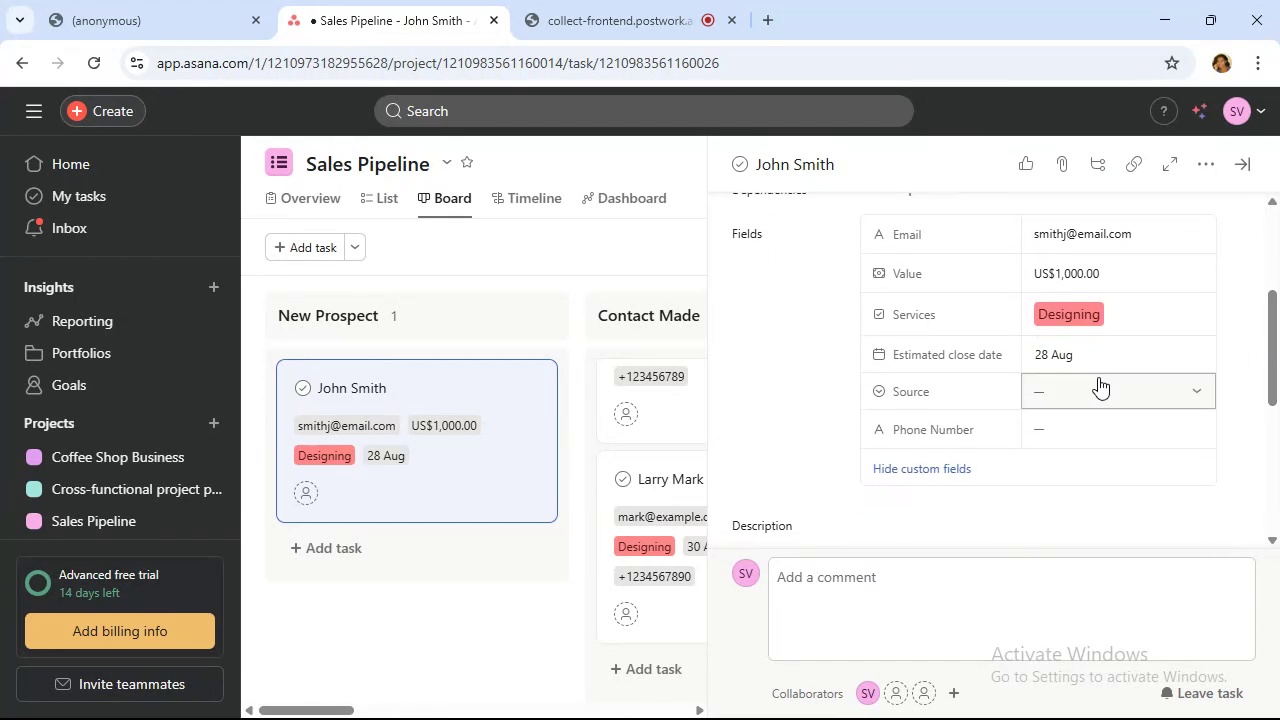 
left_click([1098, 378])
 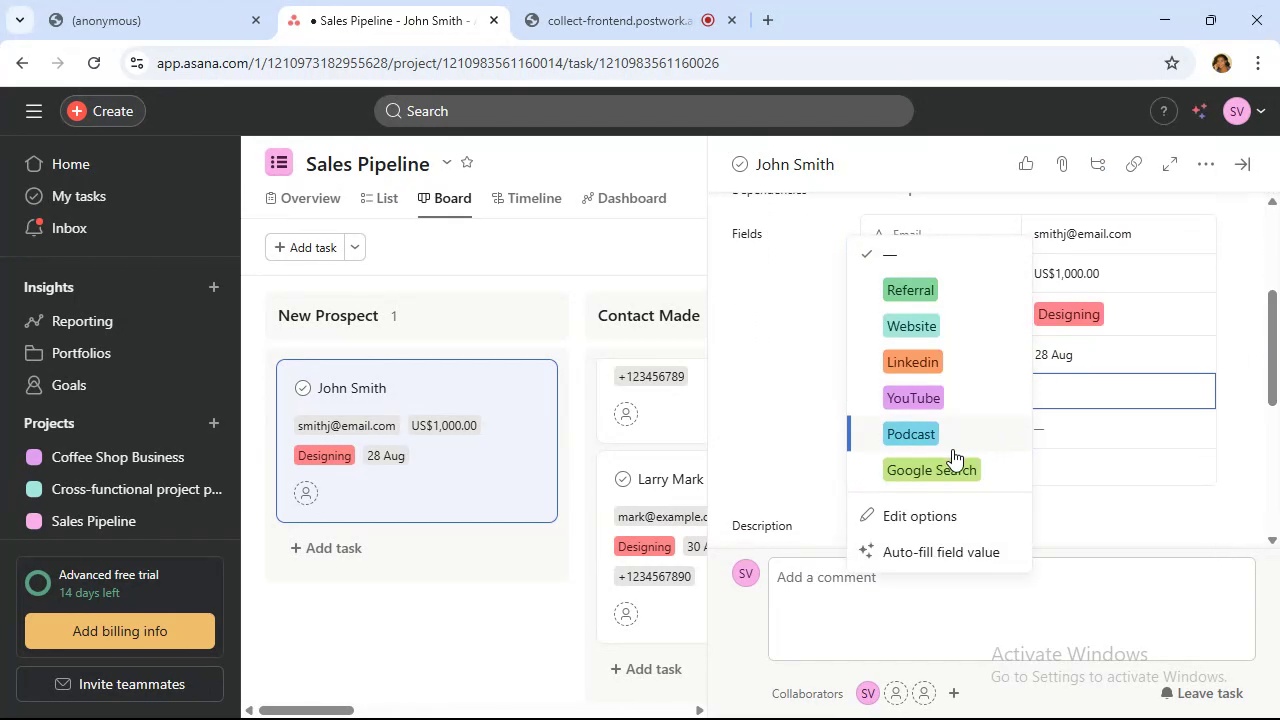 
left_click([949, 463])
 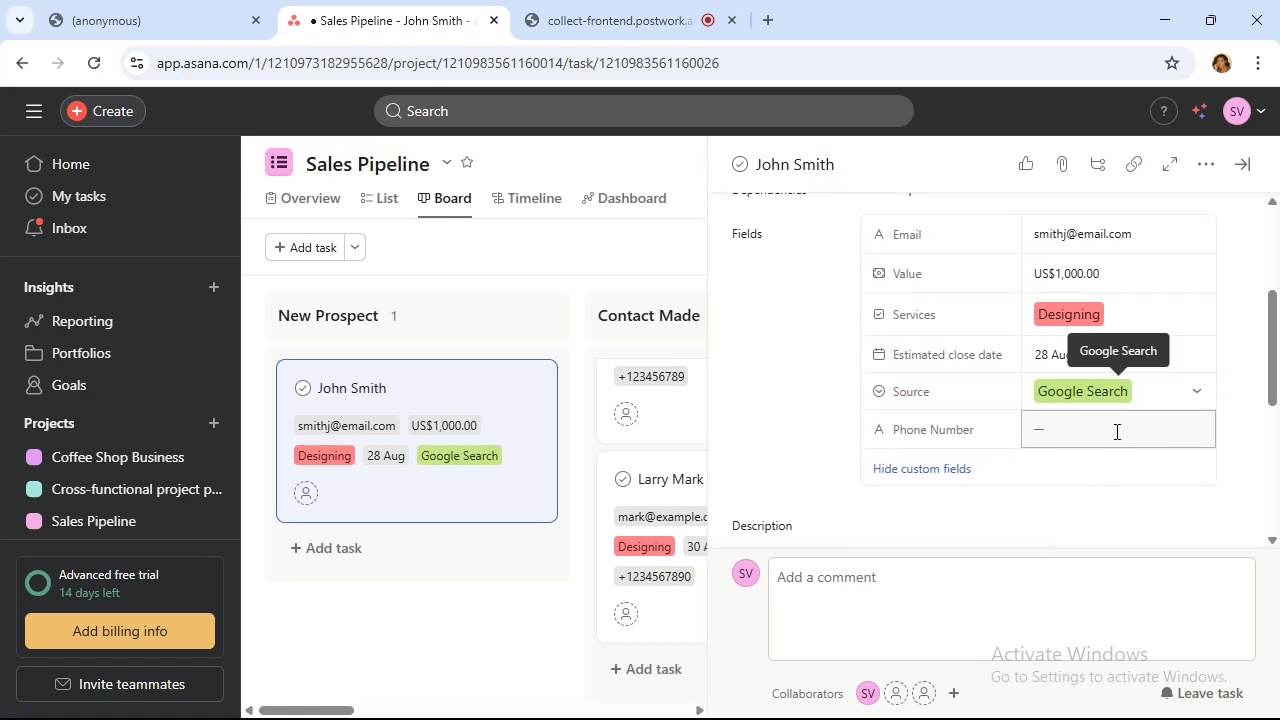 
left_click([1115, 426])
 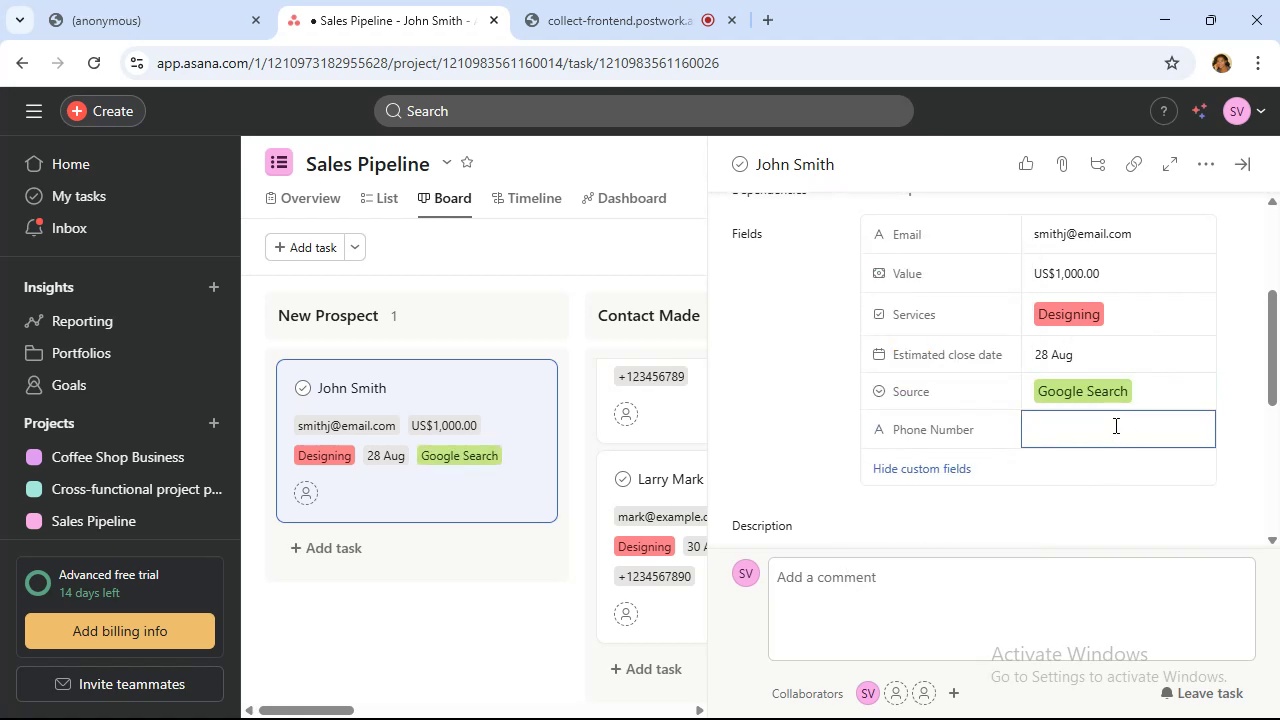 
type(+123456789)
 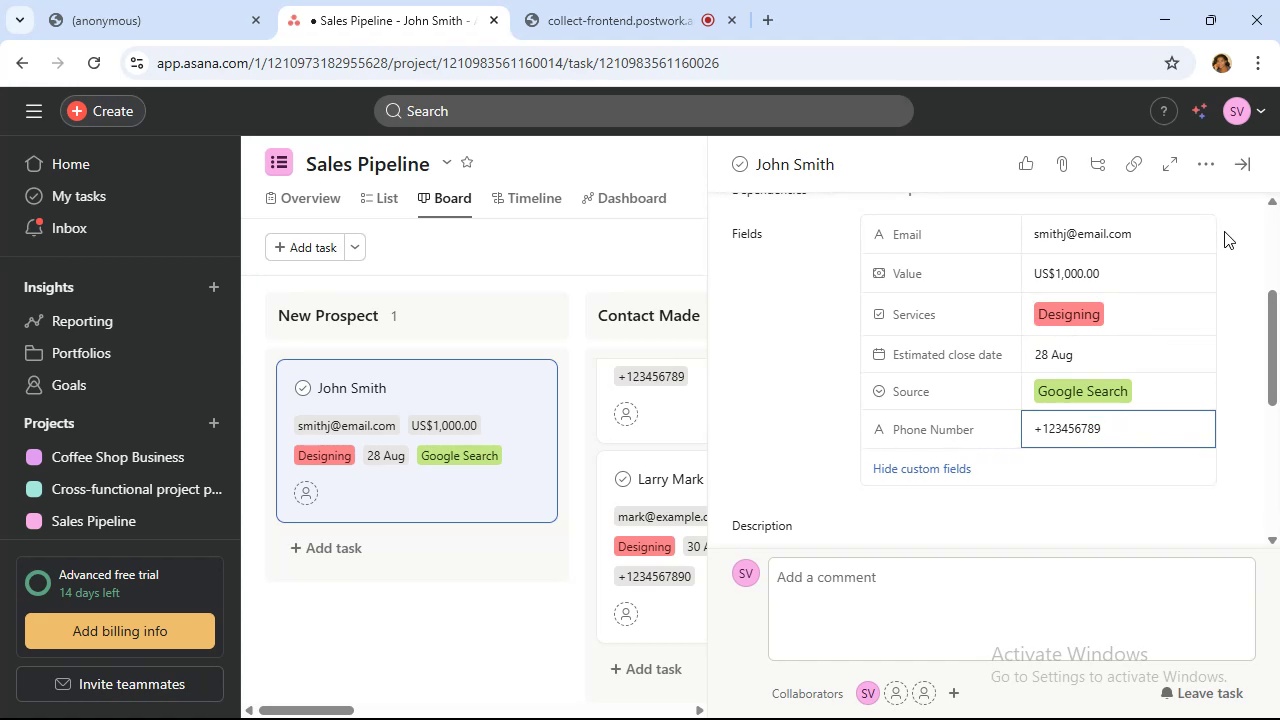 
wait(7.13)
 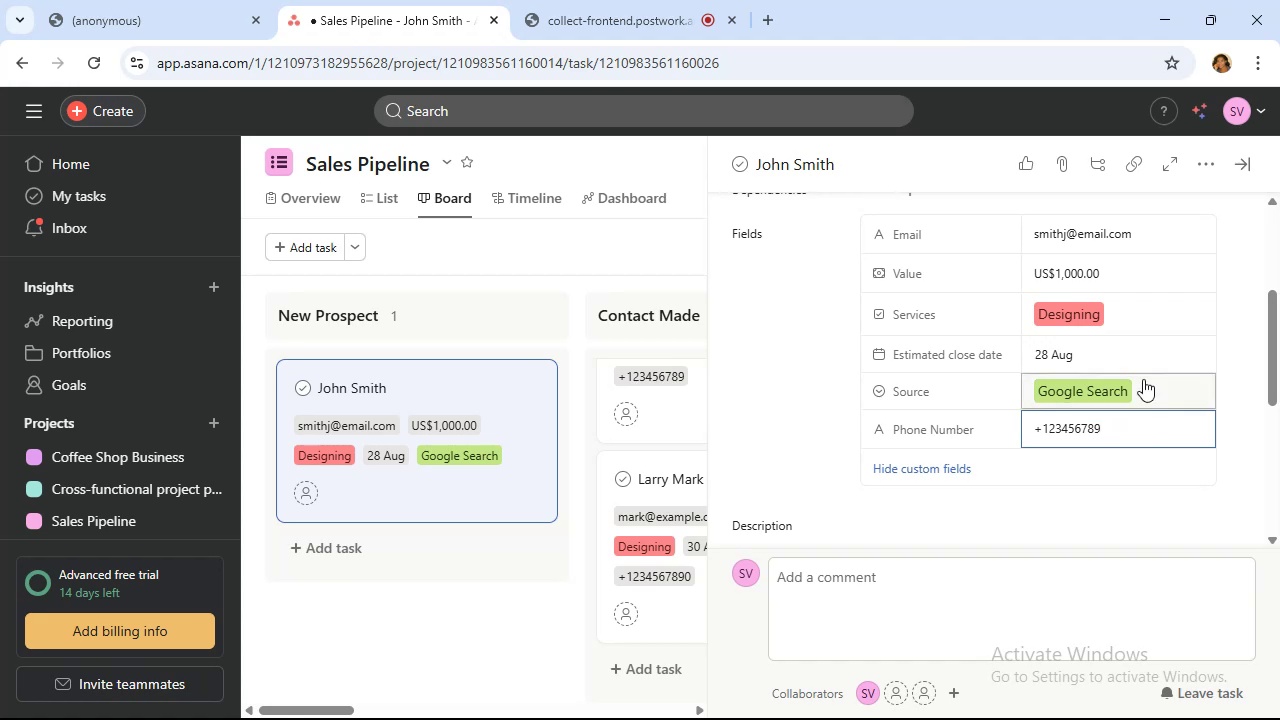 
left_click([415, 635])
 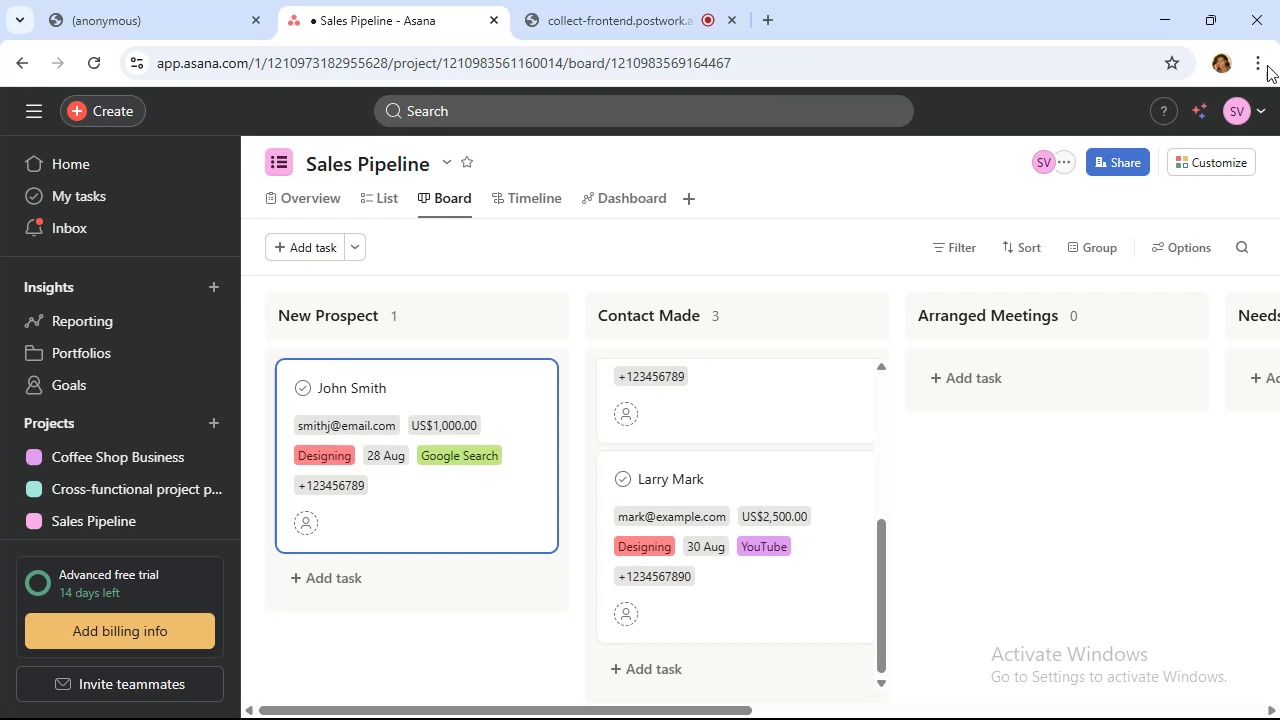 
left_click([1255, 57])
 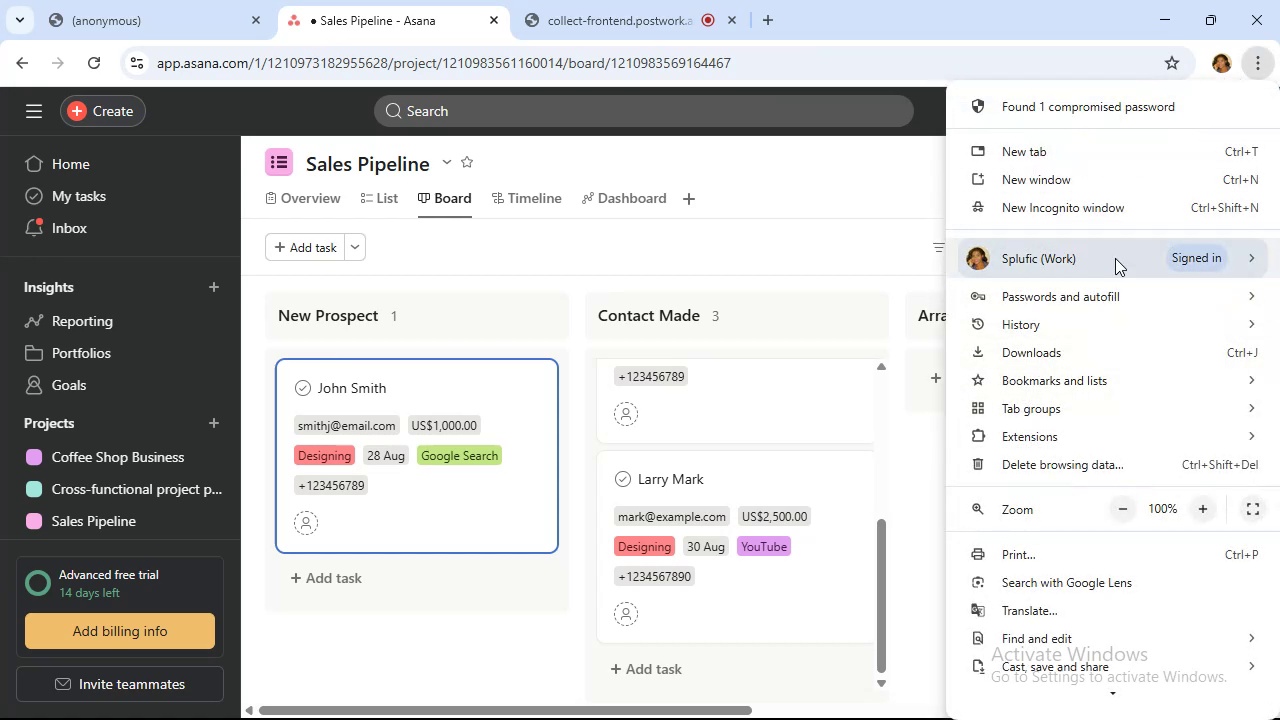 
left_click([1114, 516])
 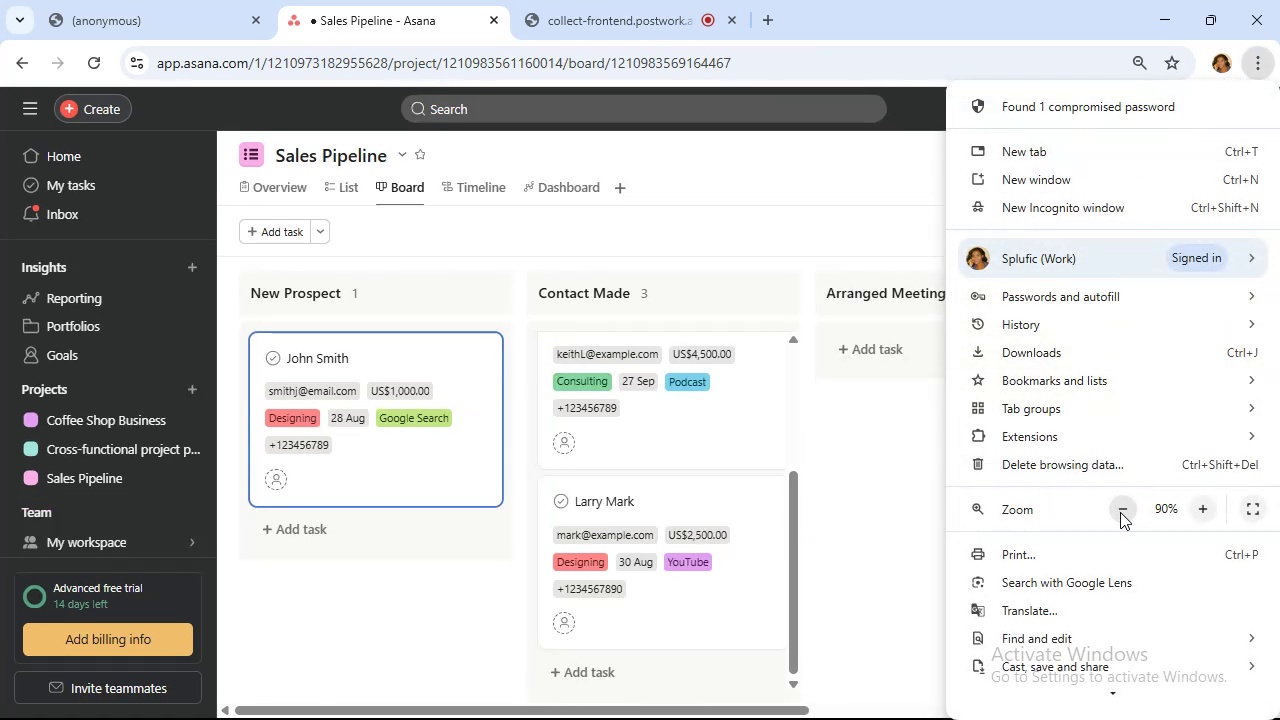 
left_click([1120, 512])
 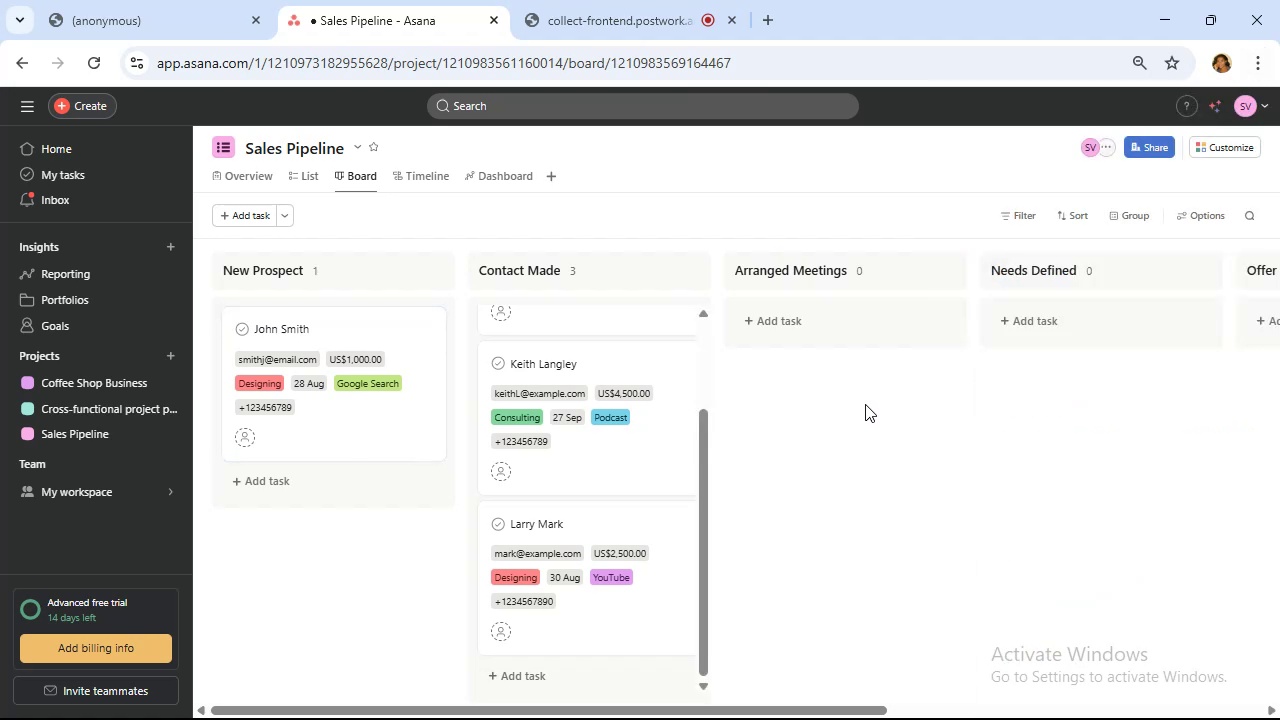 
wait(5.55)
 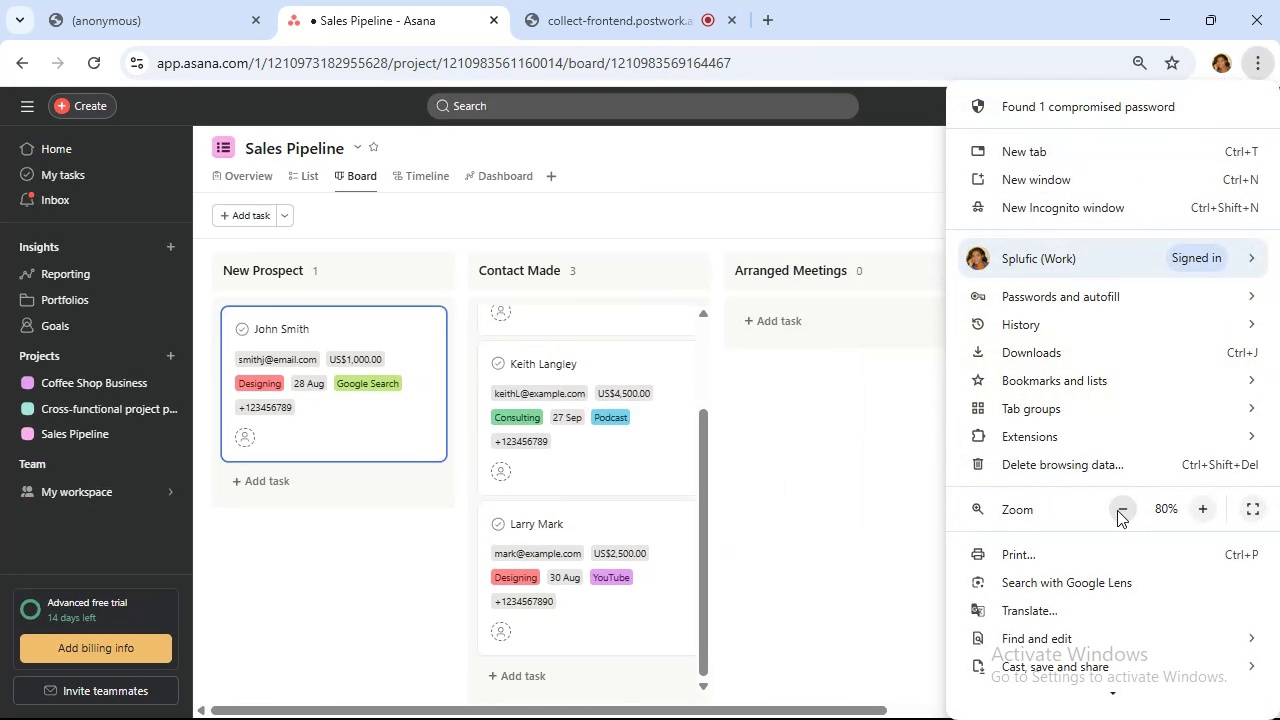 
scroll: coordinate [862, 444], scroll_direction: up, amount: 2.0
 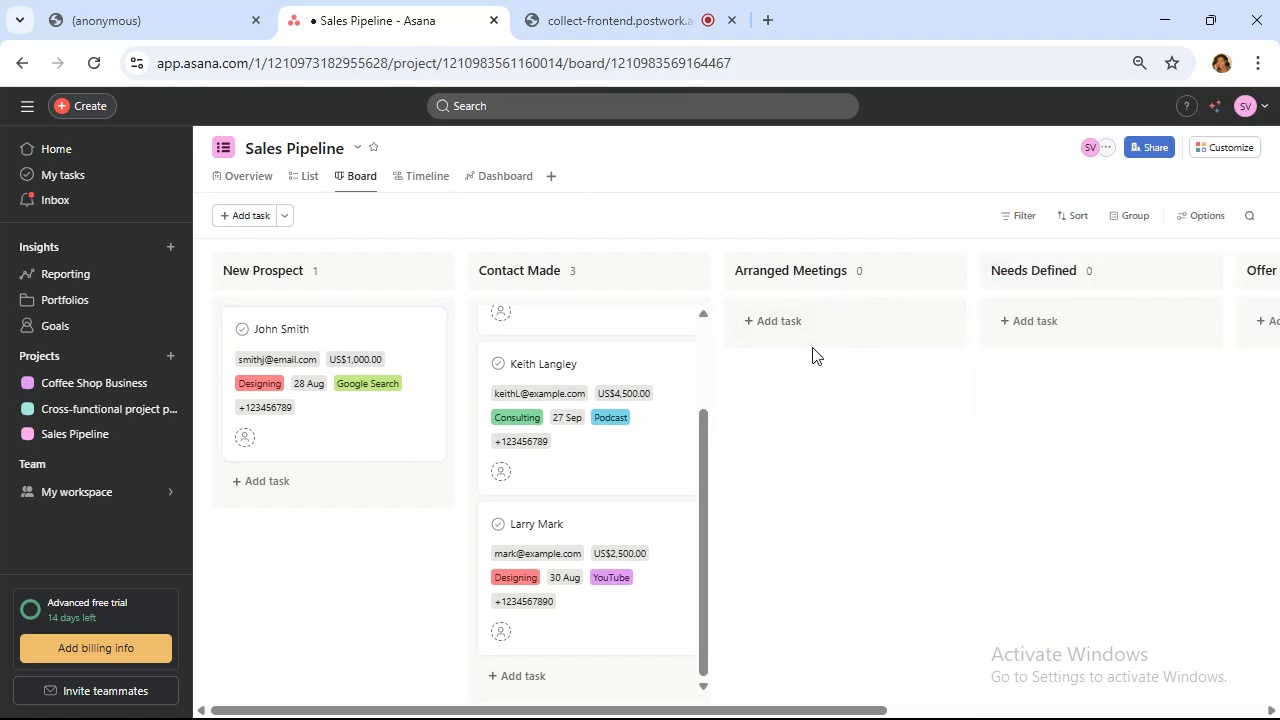 
wait(6.69)
 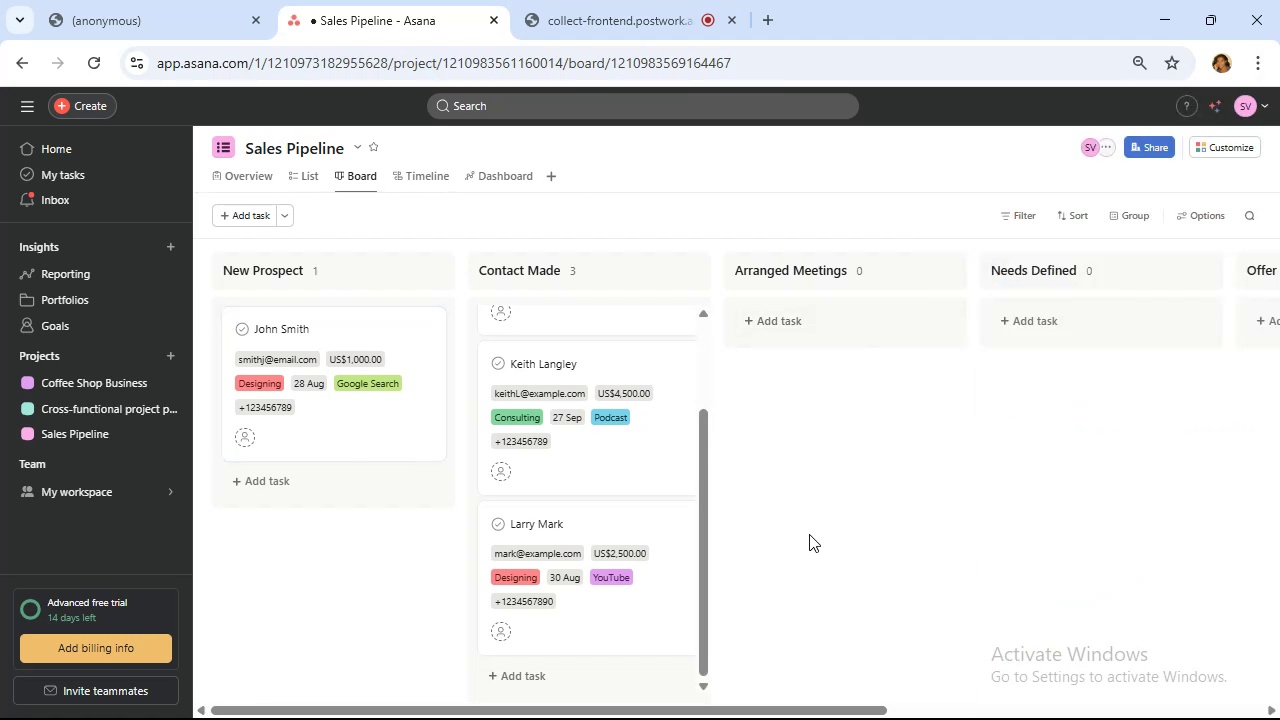 
left_click_drag(start_coordinate=[700, 447], to_coordinate=[670, 484])
 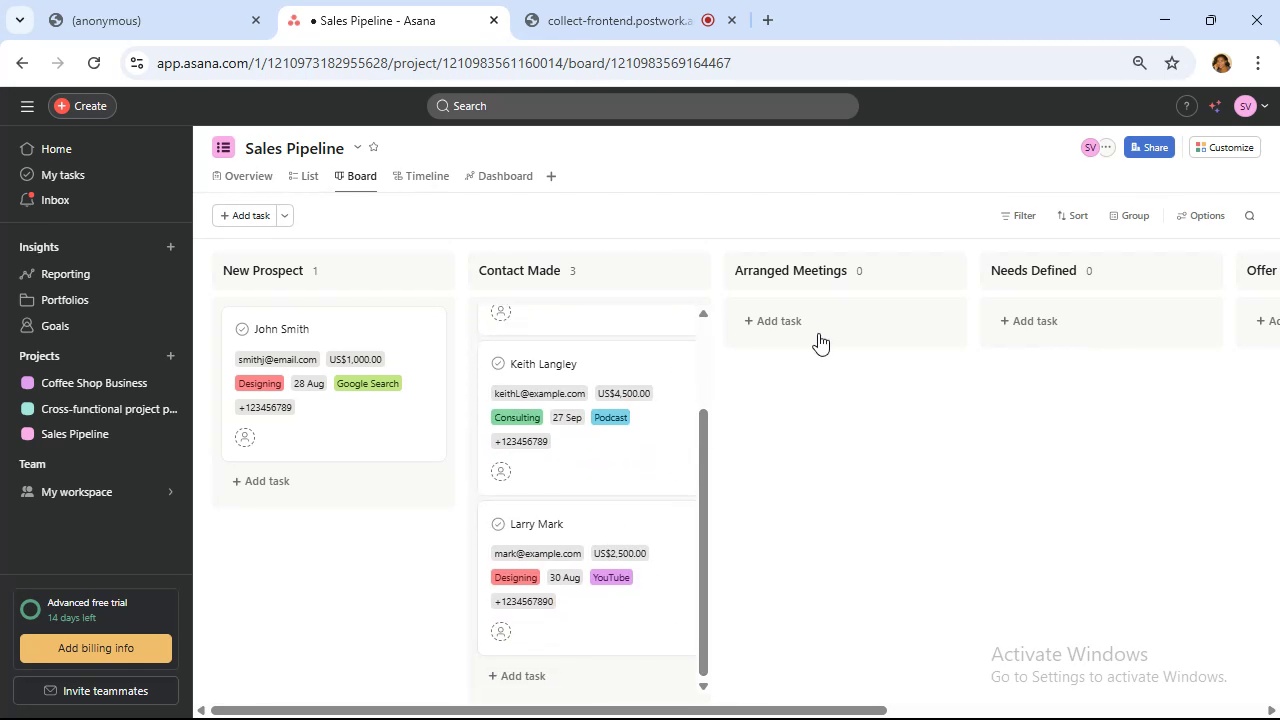 
wait(6.41)
 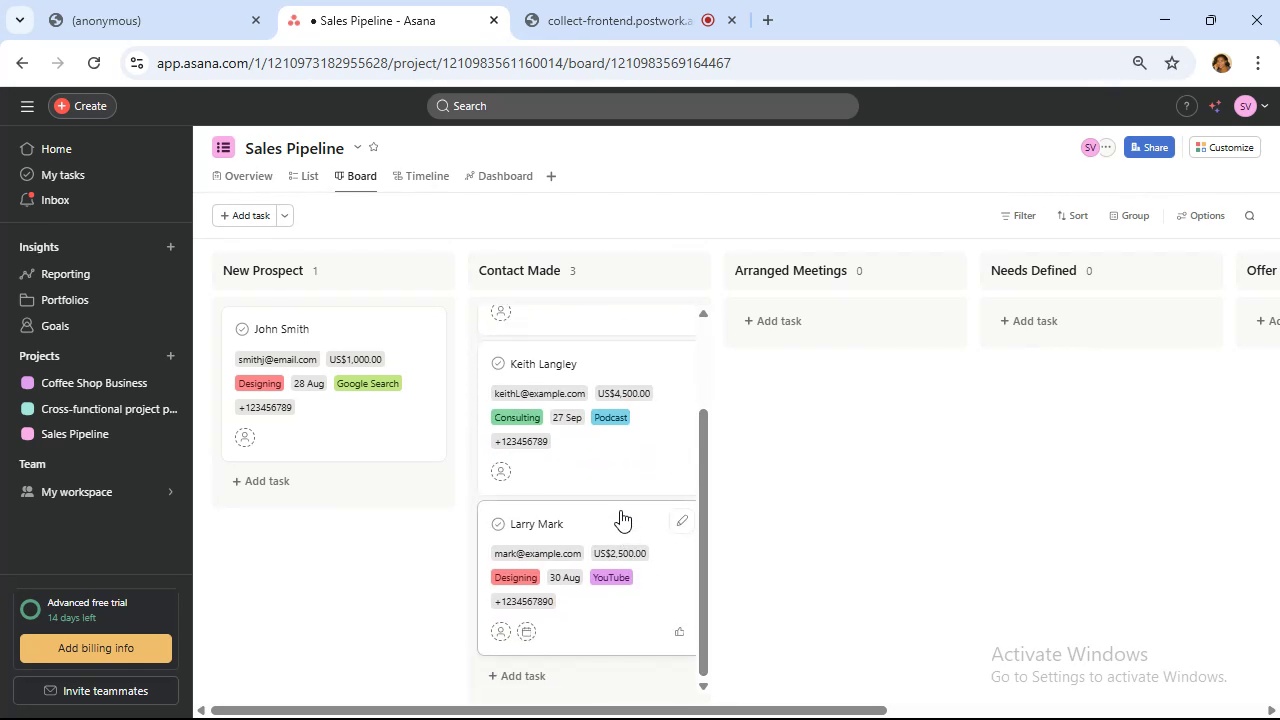 
left_click_drag(start_coordinate=[618, 518], to_coordinate=[878, 319])
 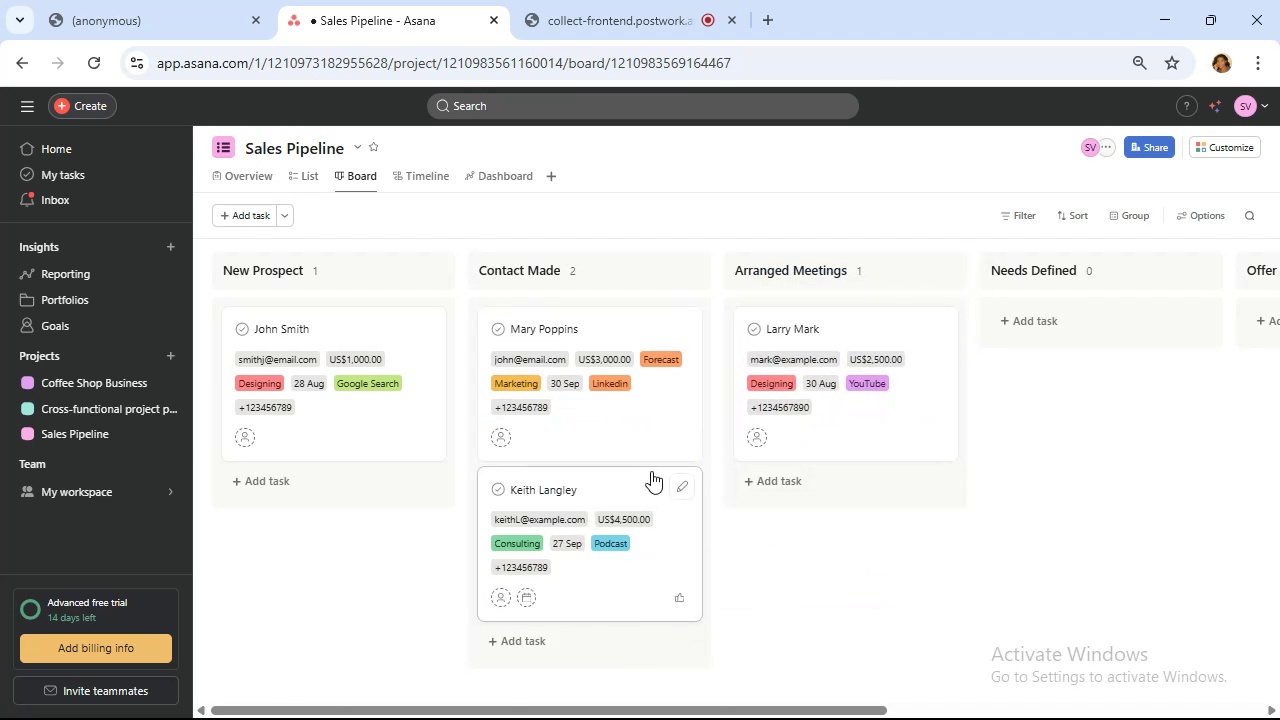 
scroll: coordinate [648, 334], scroll_direction: up, amount: 1.0
 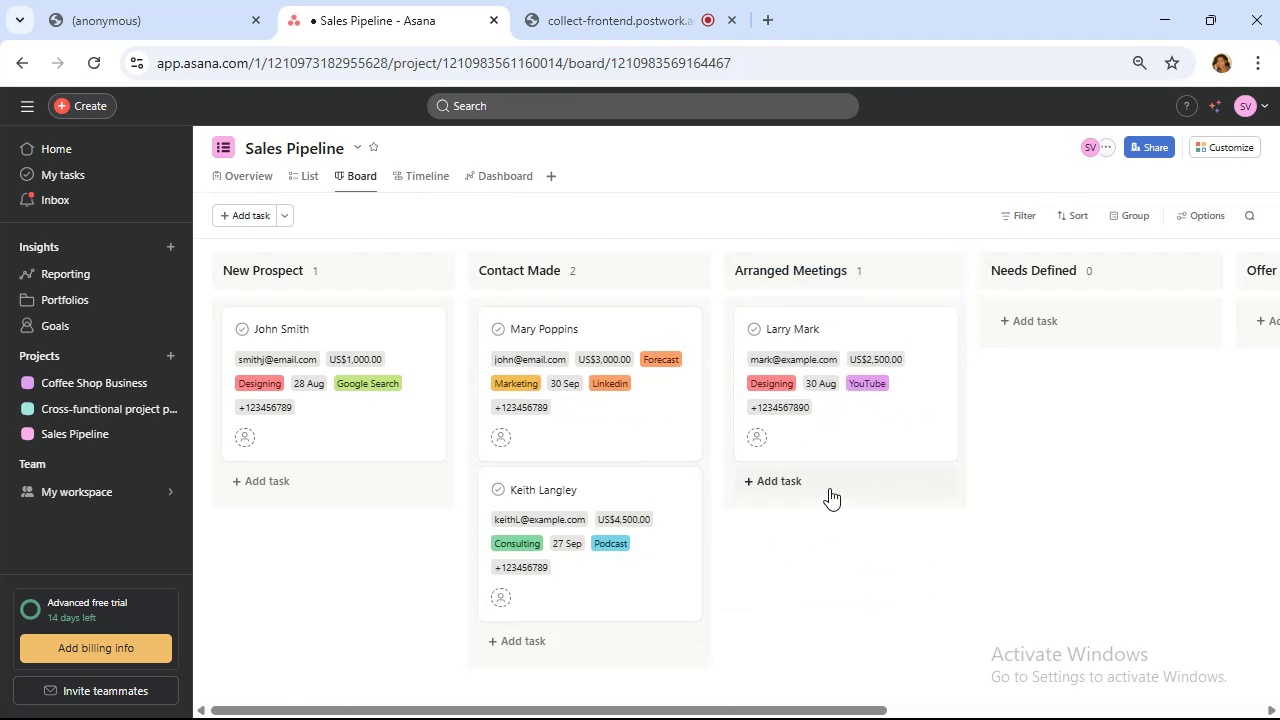 
left_click([830, 484])
 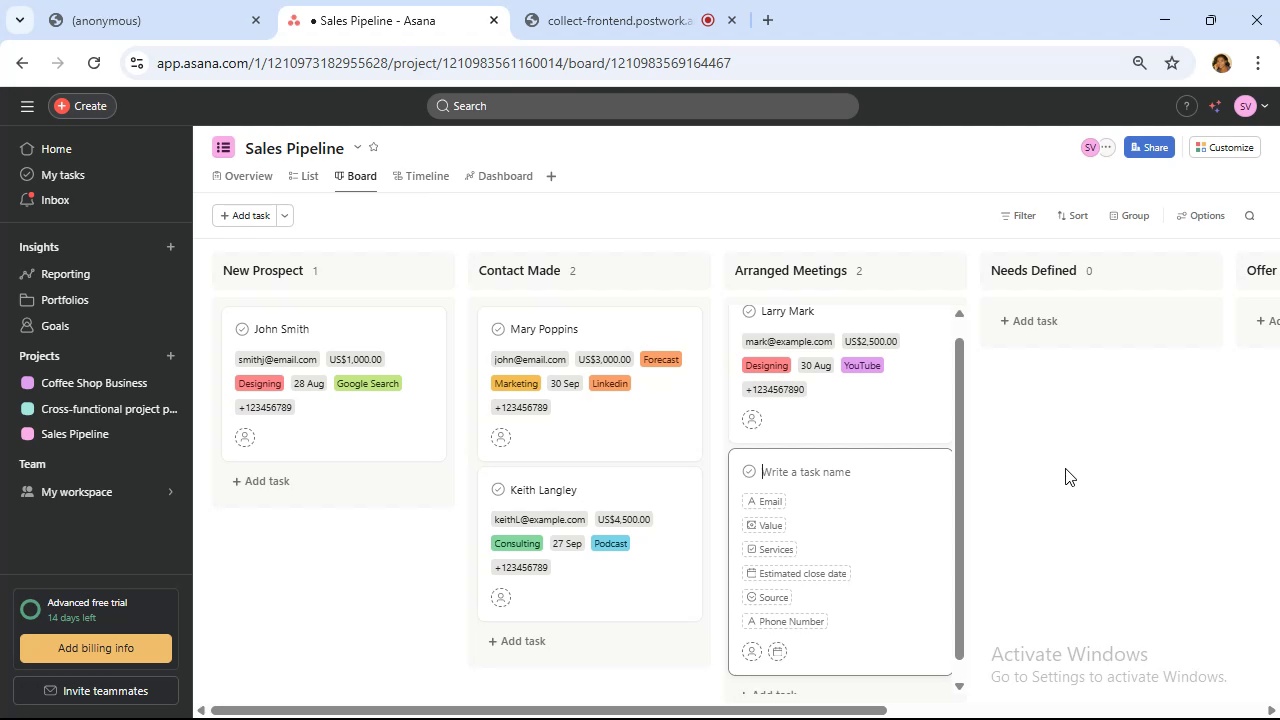 
type(Oscar Kringgle)
 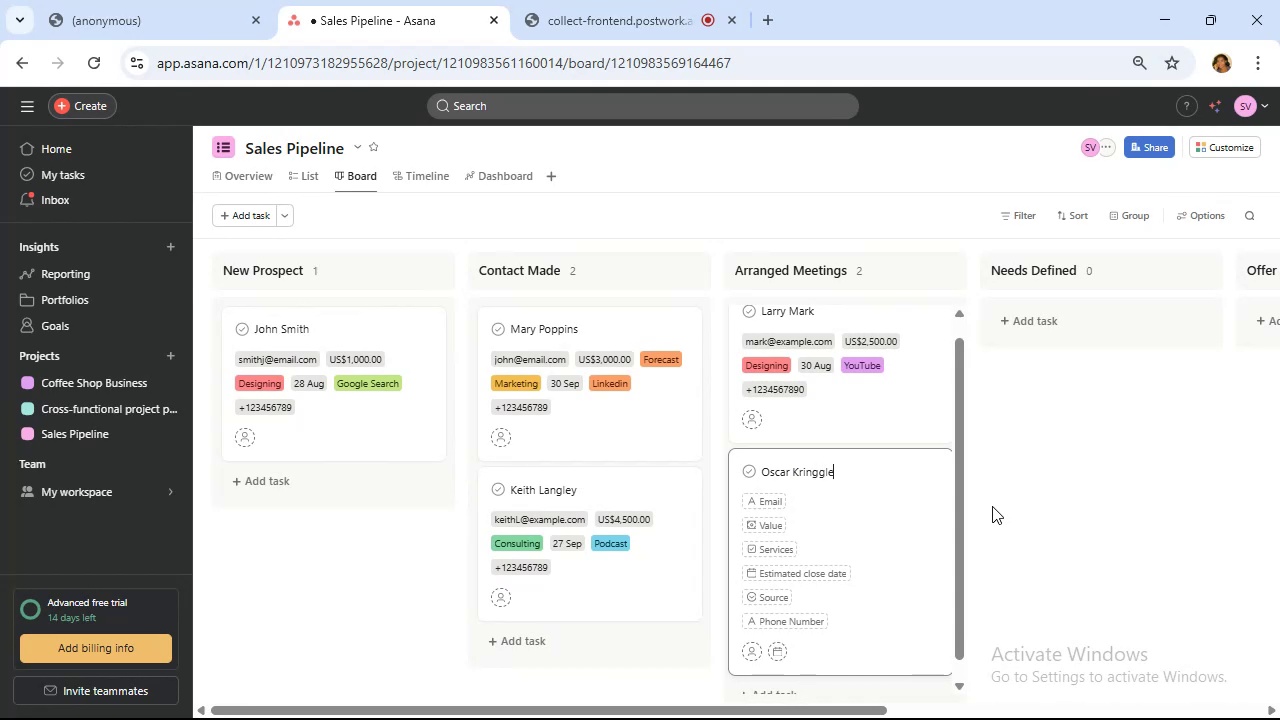 
left_click([814, 499])
 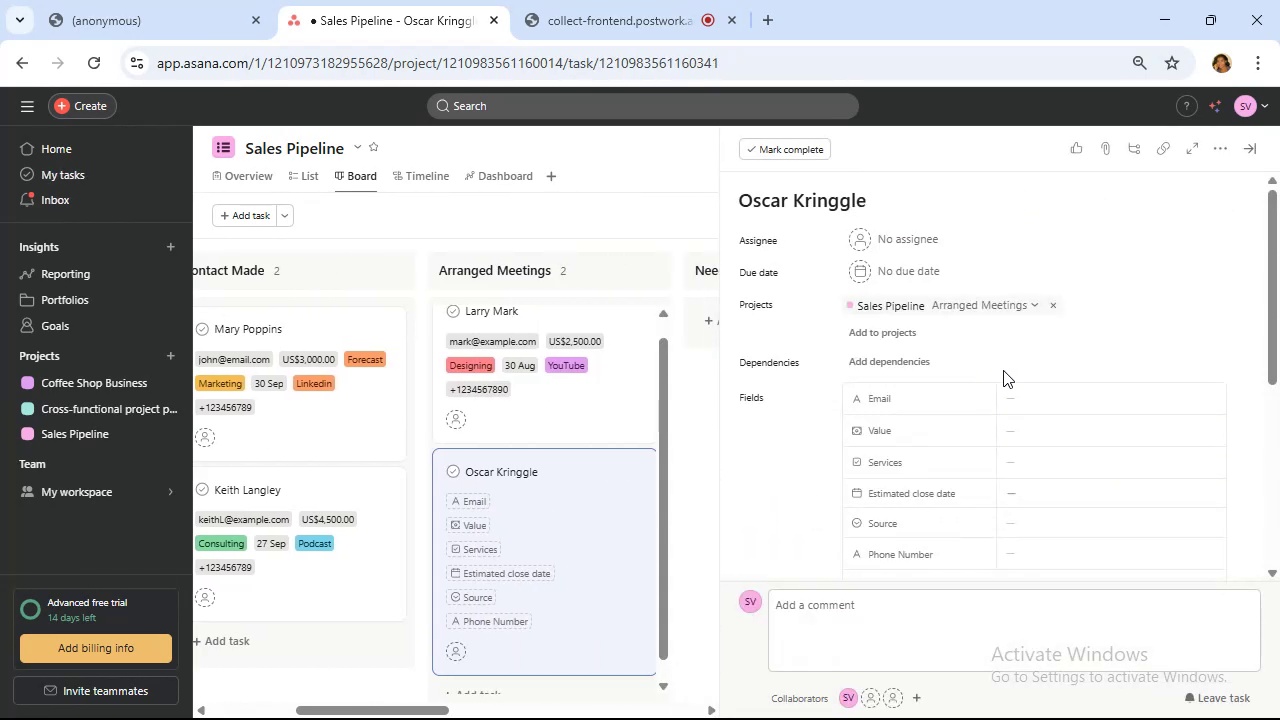 
left_click([1082, 408])
 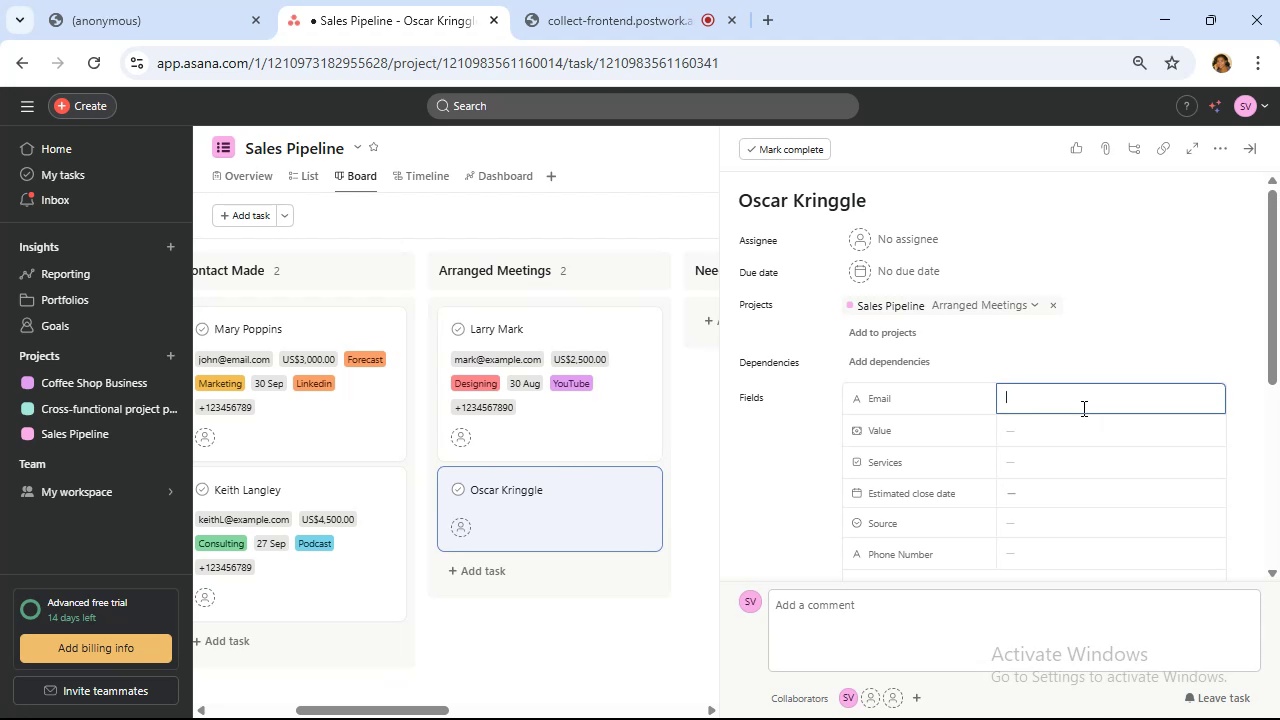 
type(kringgleO~ec)
key(Backspace)
type(xample.com)
 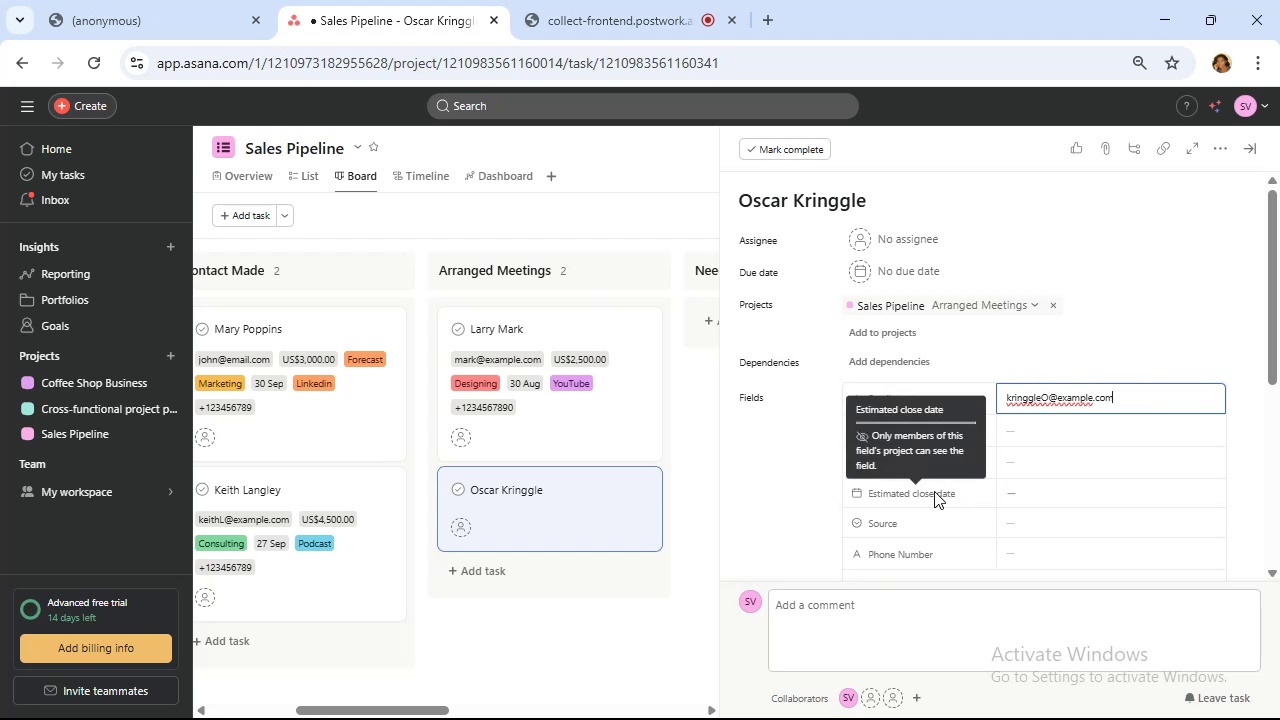 
left_click([1049, 429])
 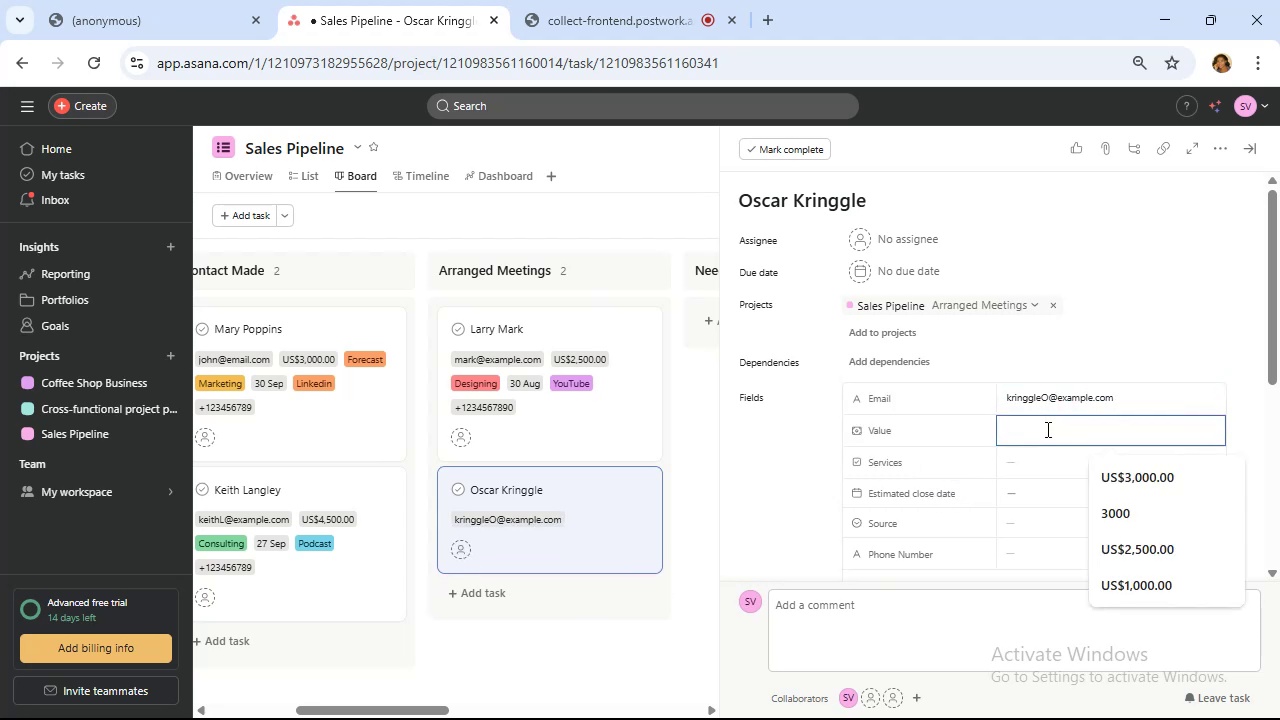 
wait(9.1)
 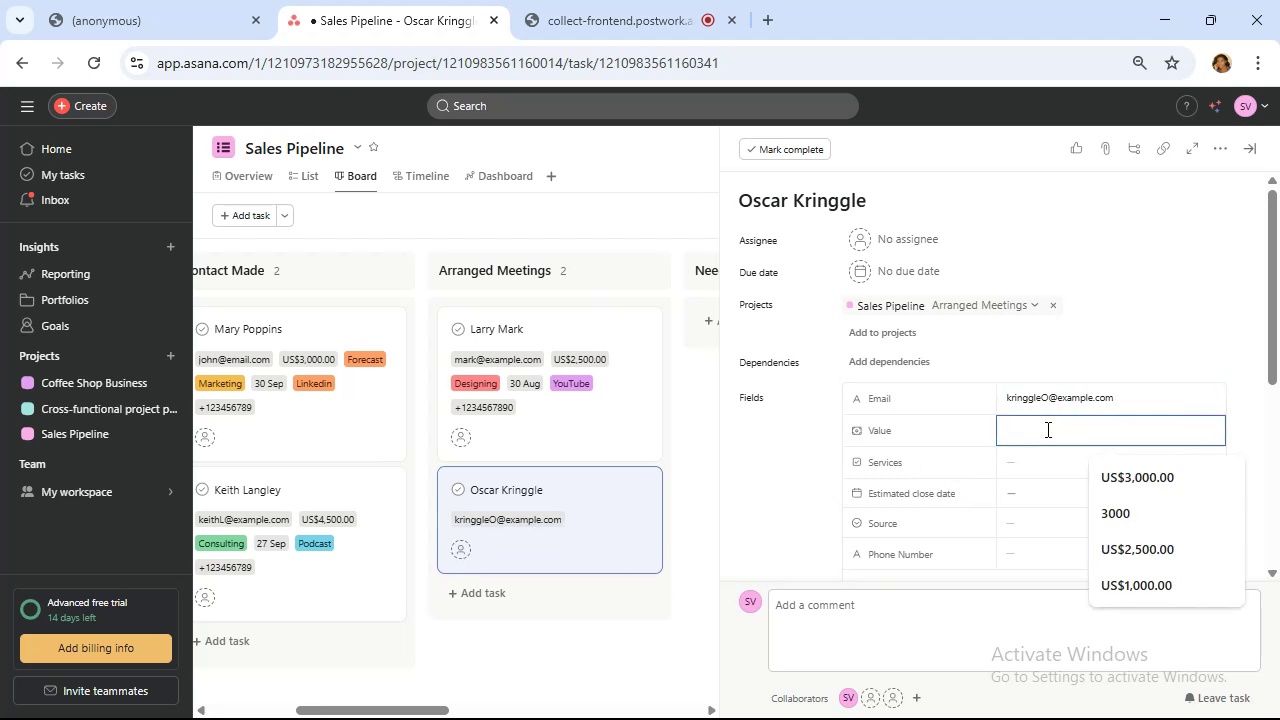 
left_click([602, 7])
 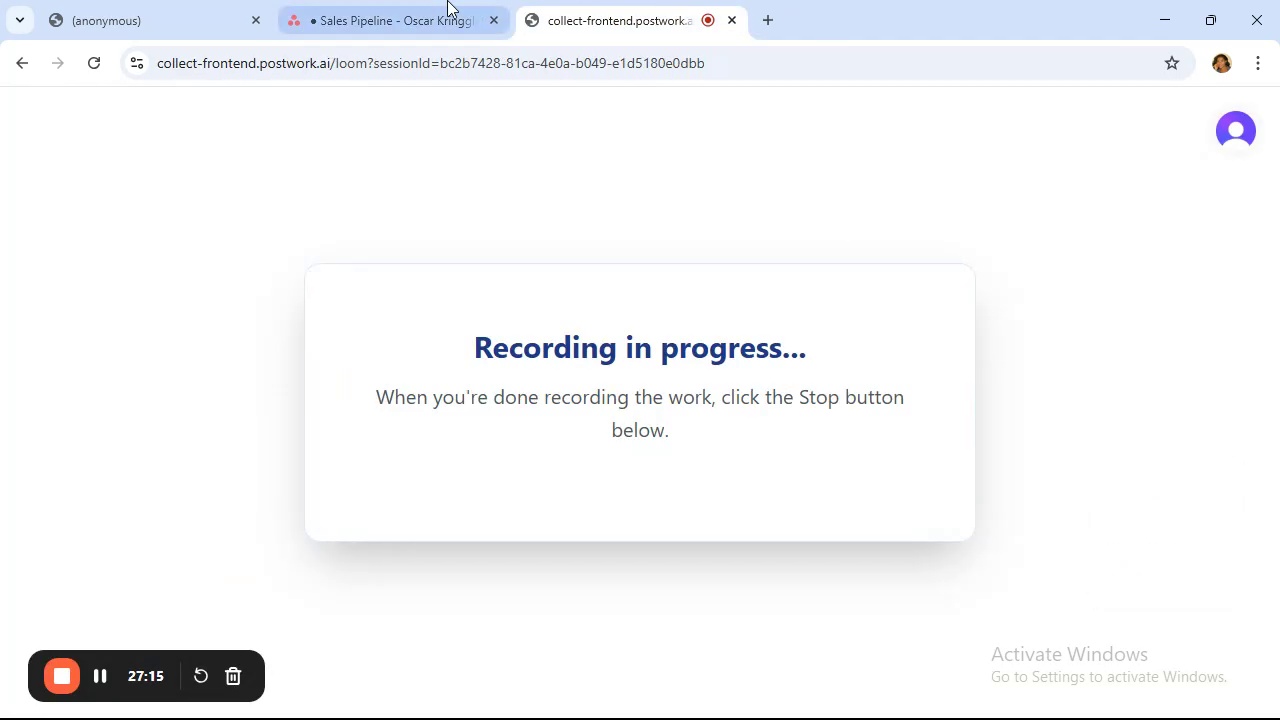 
left_click([387, 0])
 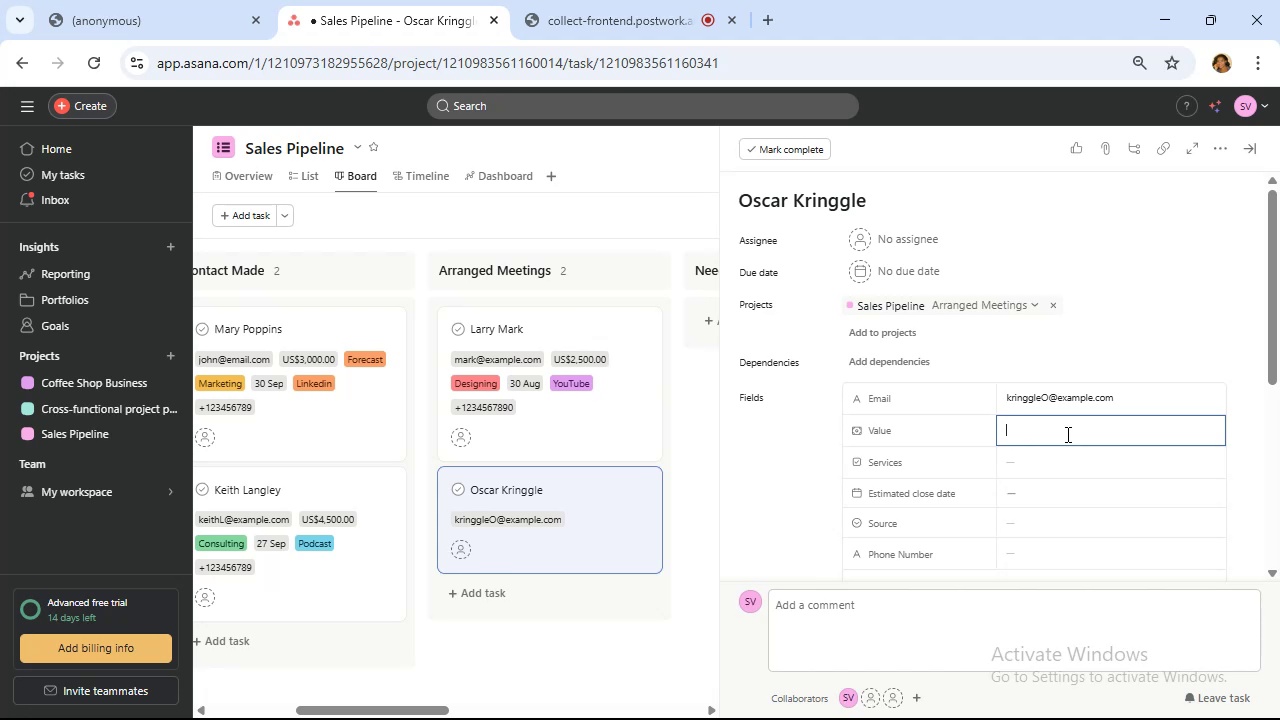 
wait(8.52)
 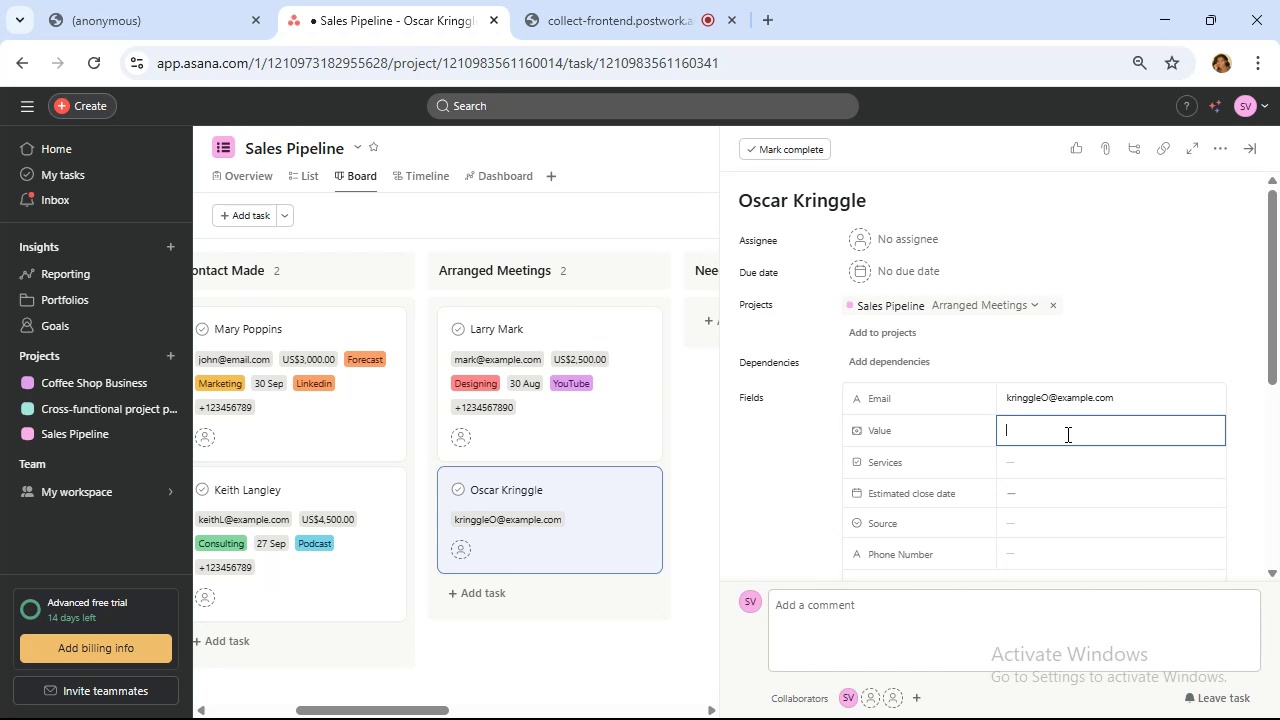 
type(8000)
 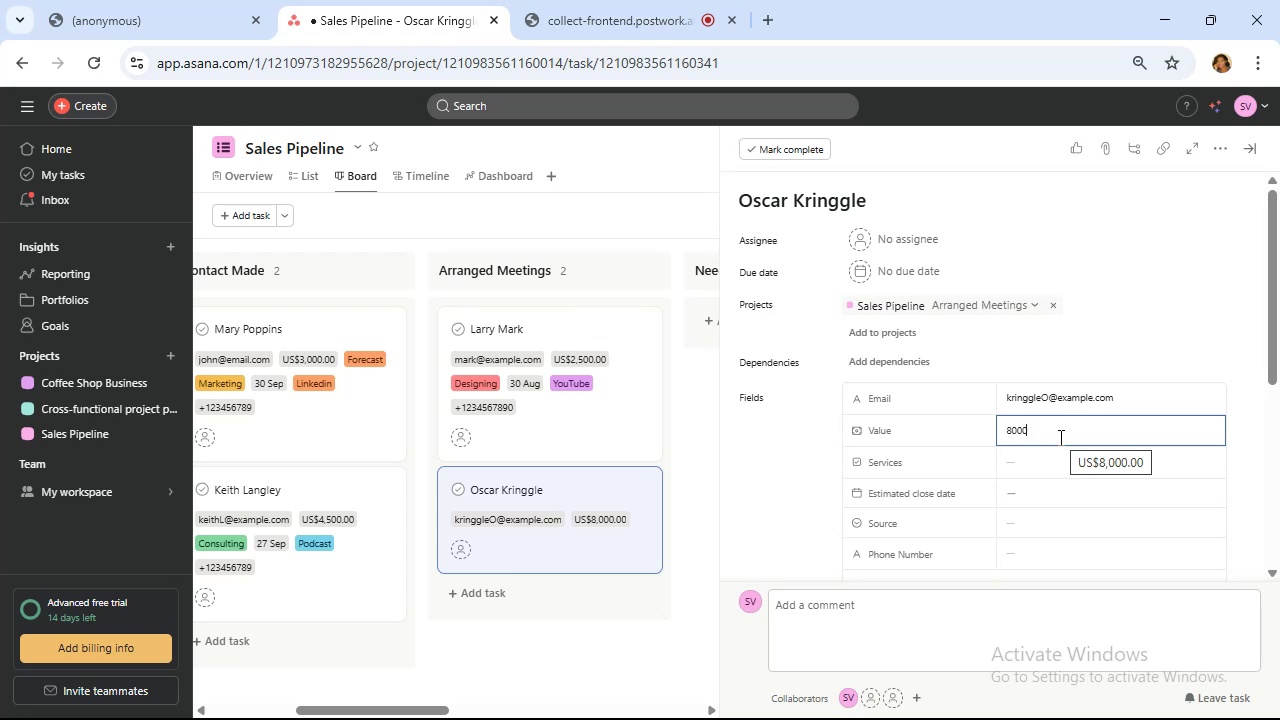 
wait(17.07)
 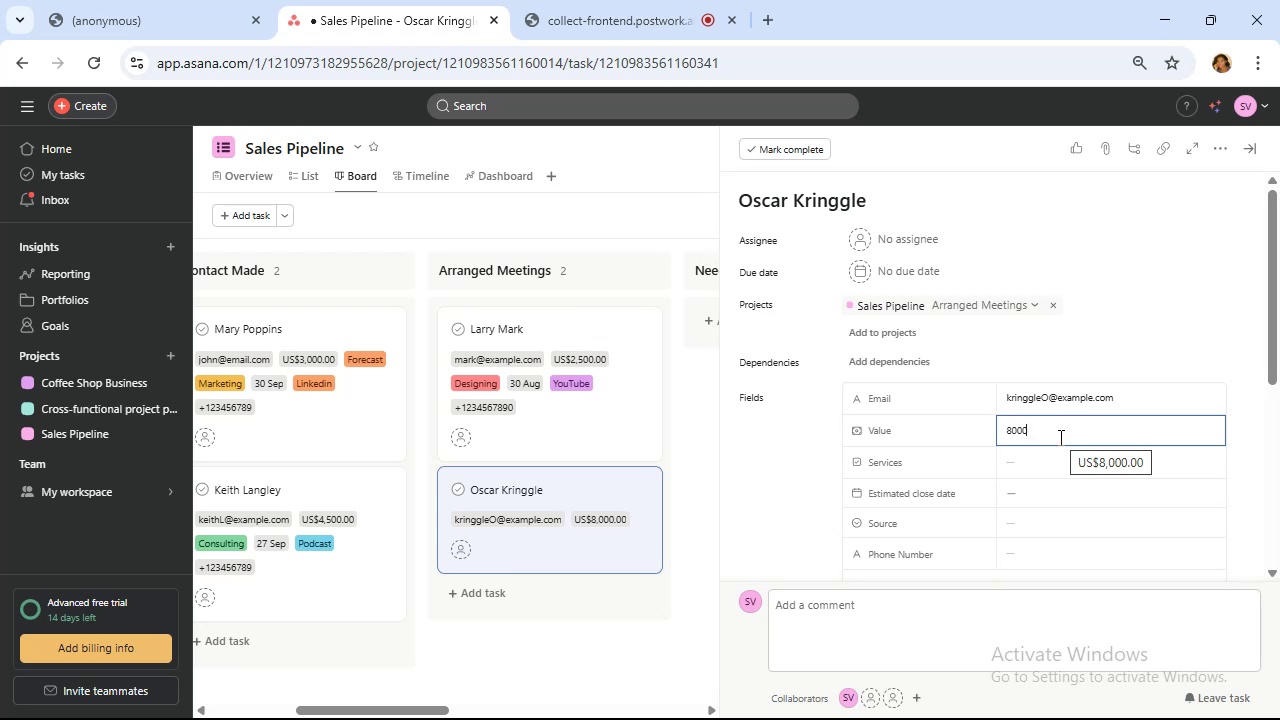 
mouse_move([1084, 471])
 